 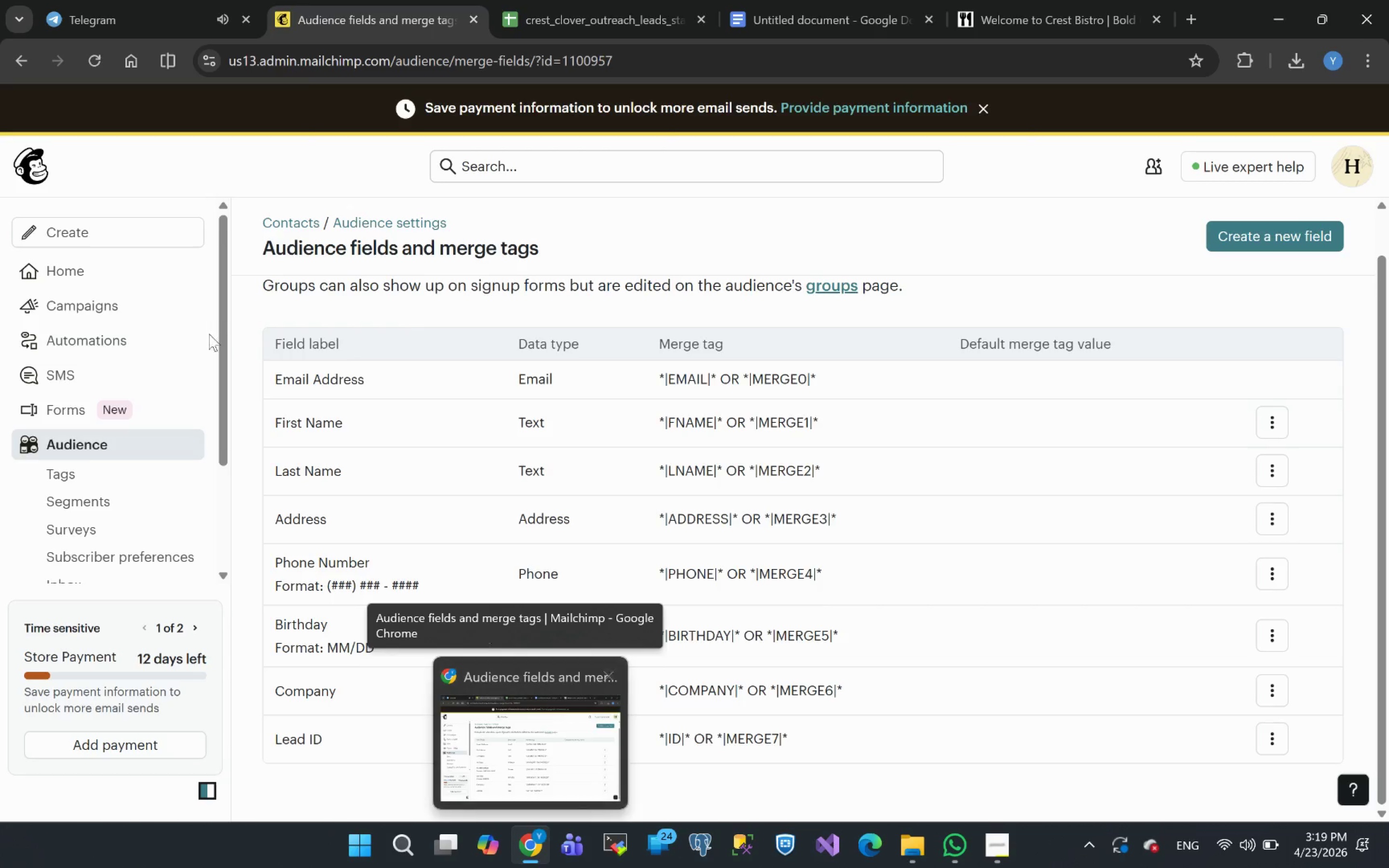 
left_click([111, 10])
 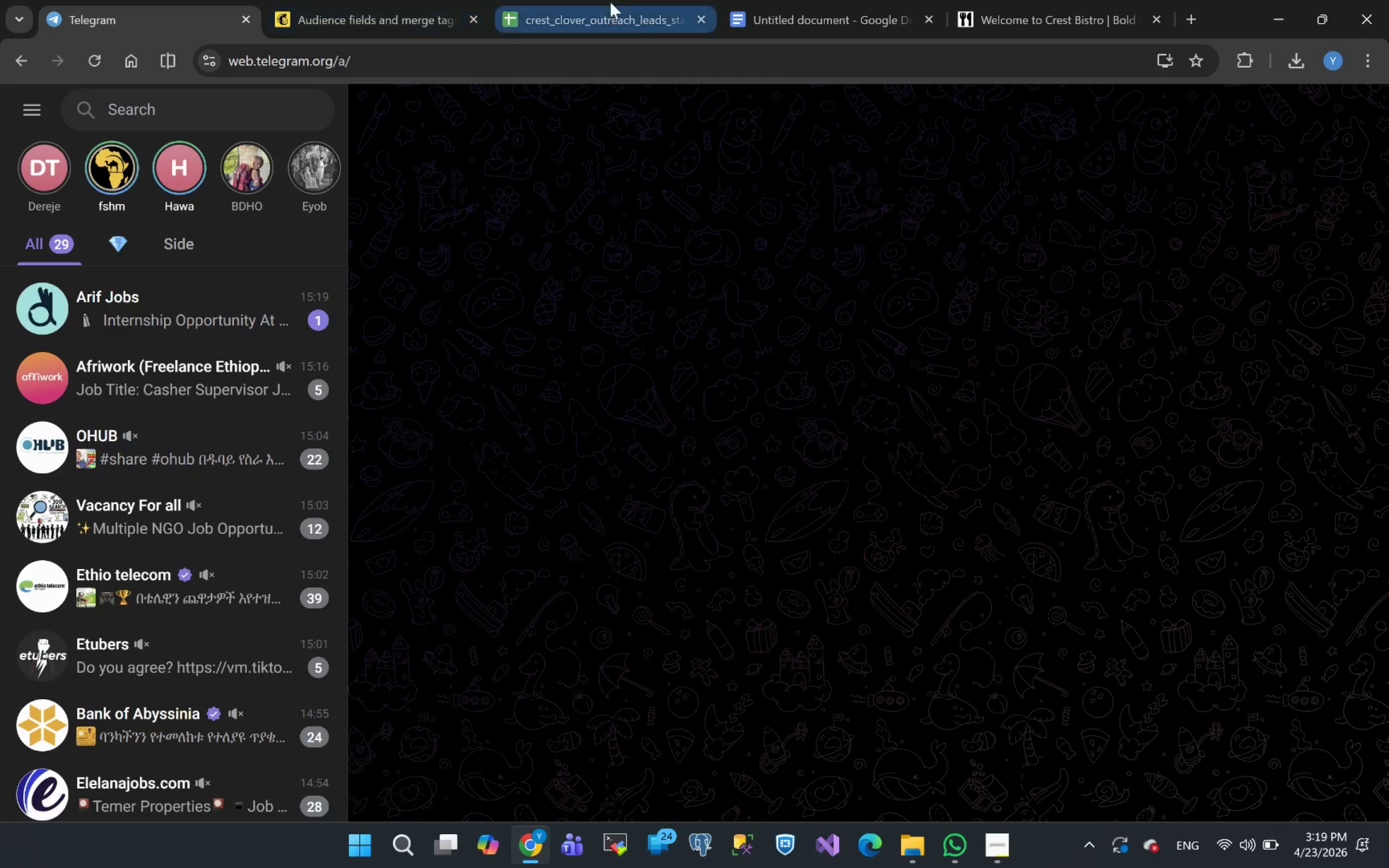 
left_click([654, 25])
 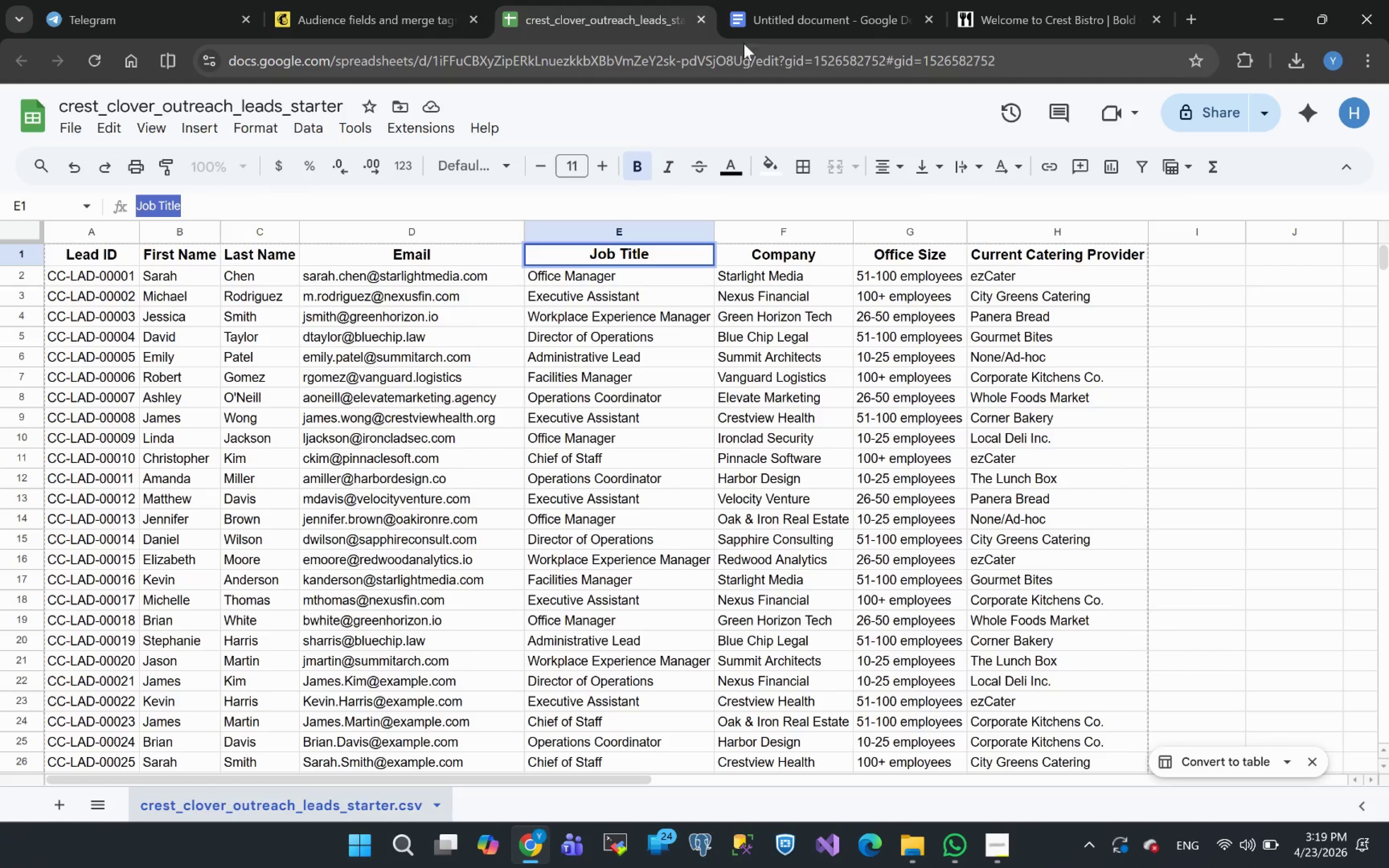 
left_click([788, 26])
 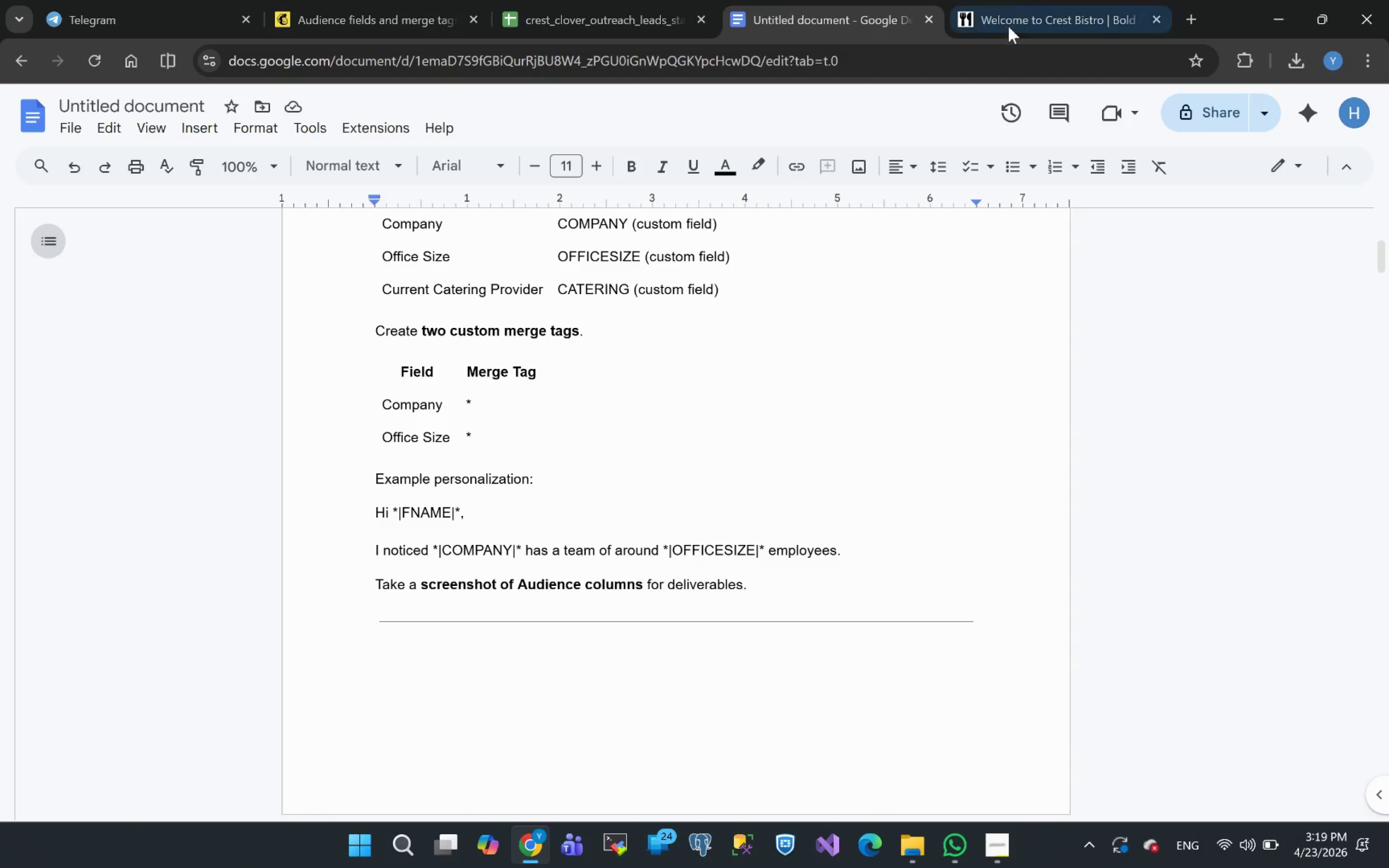 
left_click([1020, 30])
 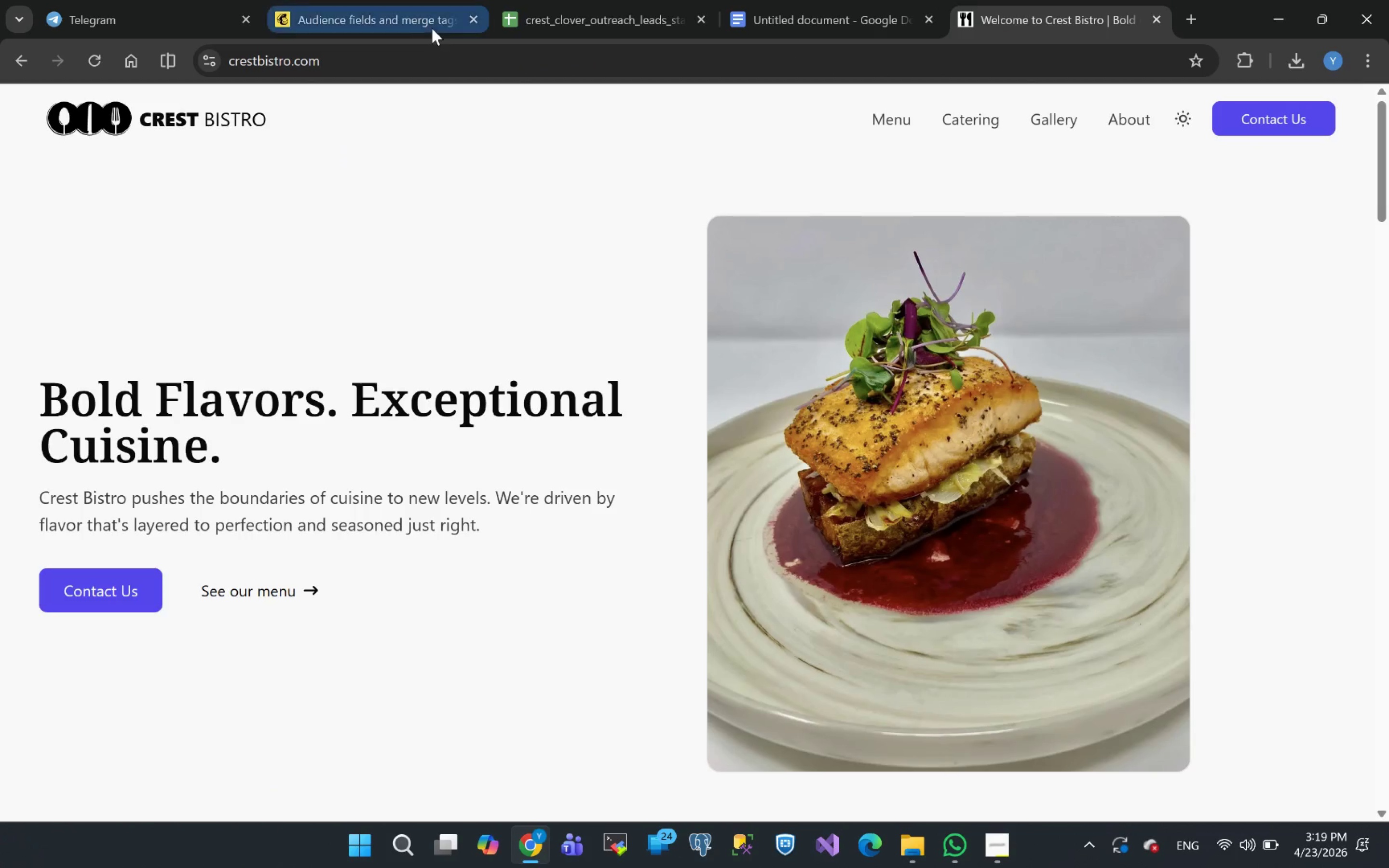 
left_click([372, 2])
 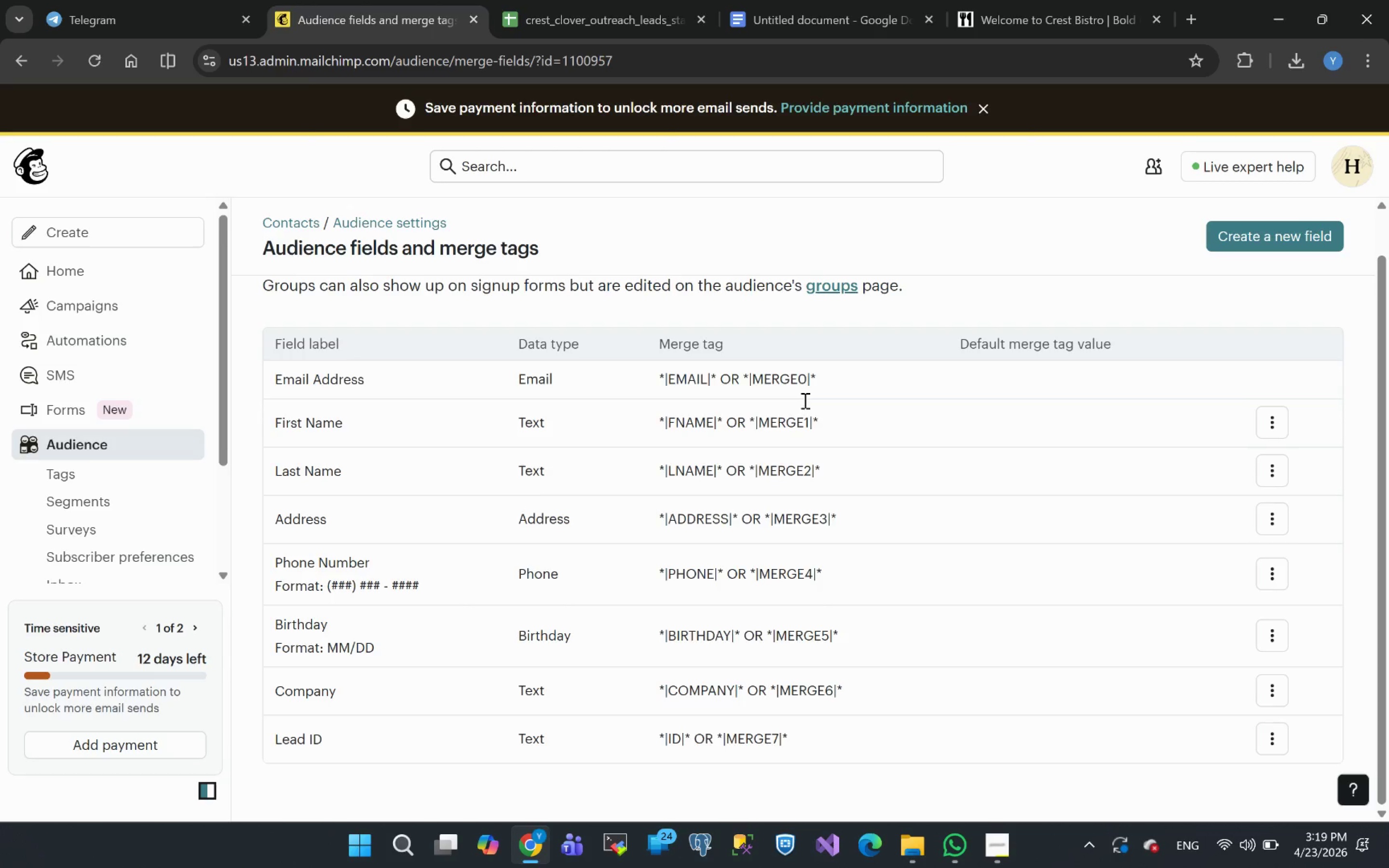 
left_click([1238, 236])
 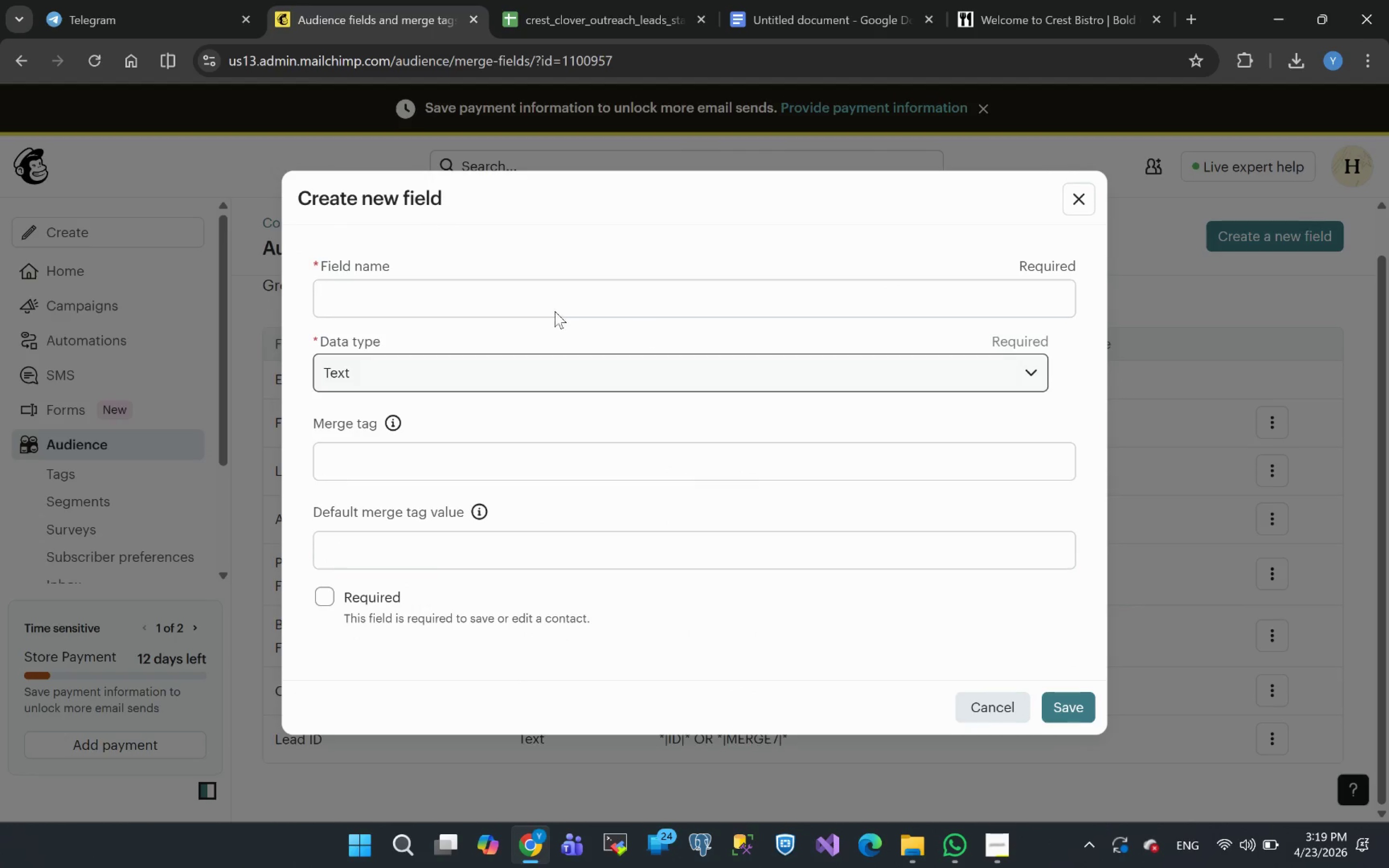 
left_click([505, 298])
 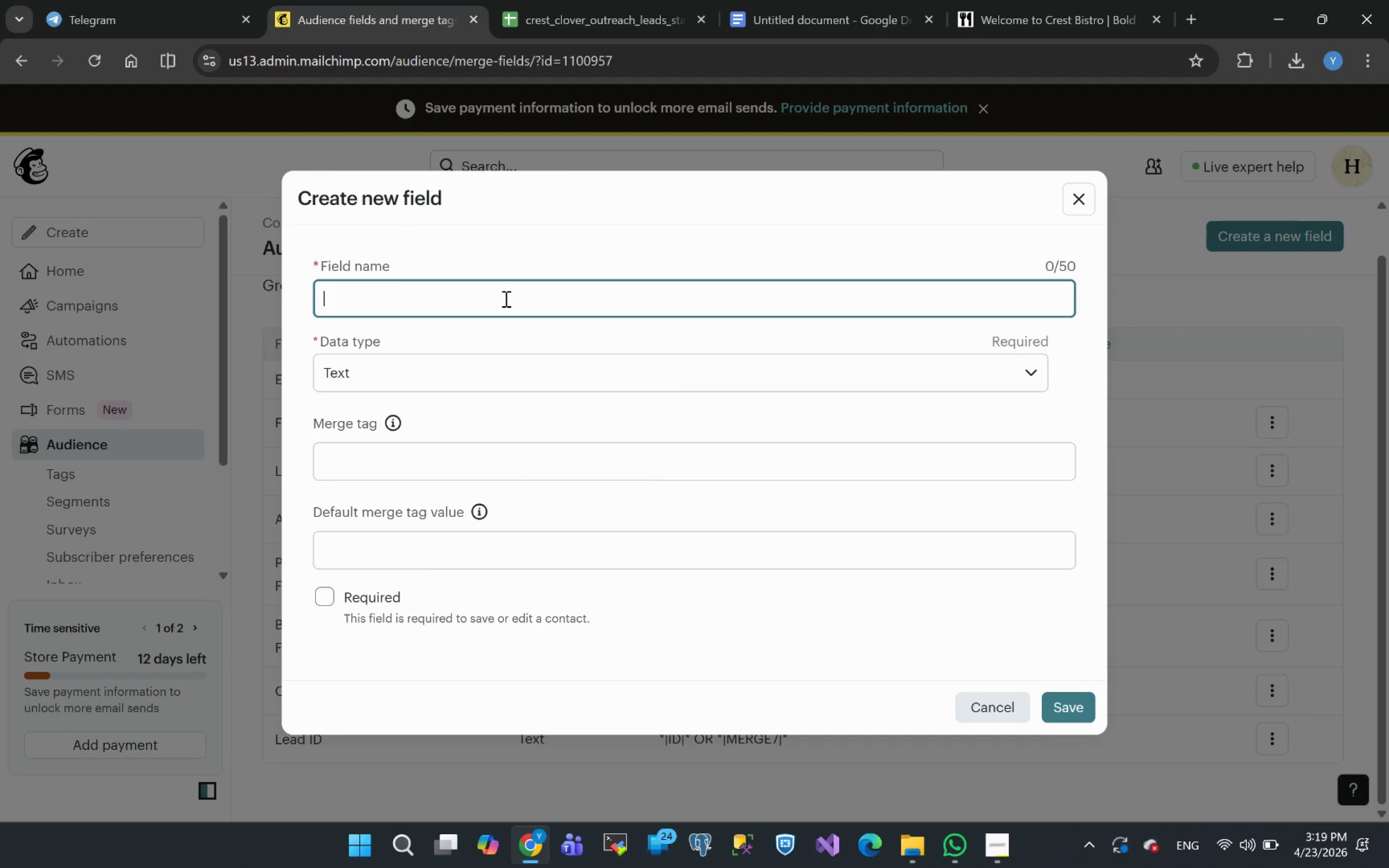 
key(Control+V)
 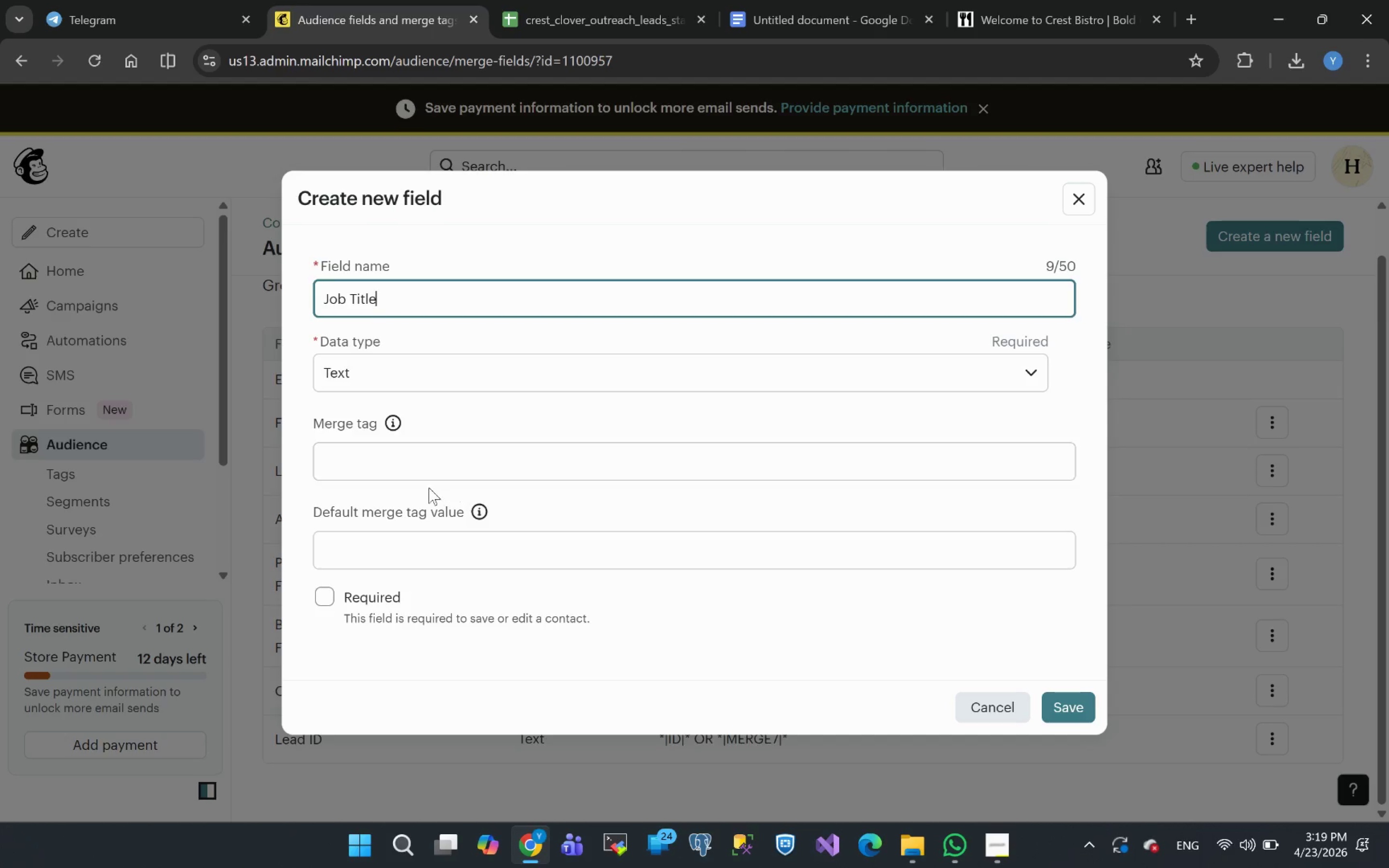 
left_click([357, 456])
 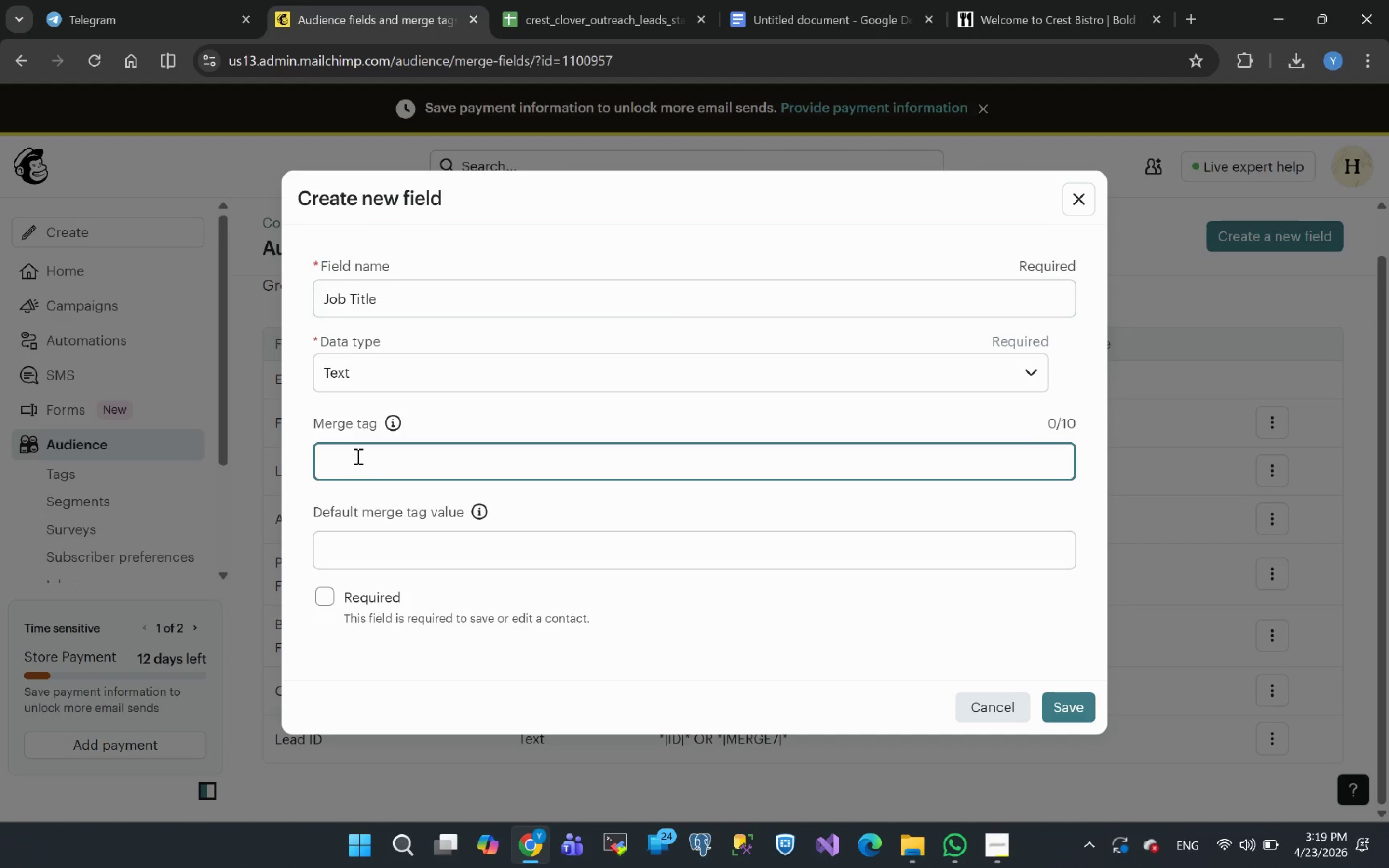 
type(Job_title)
 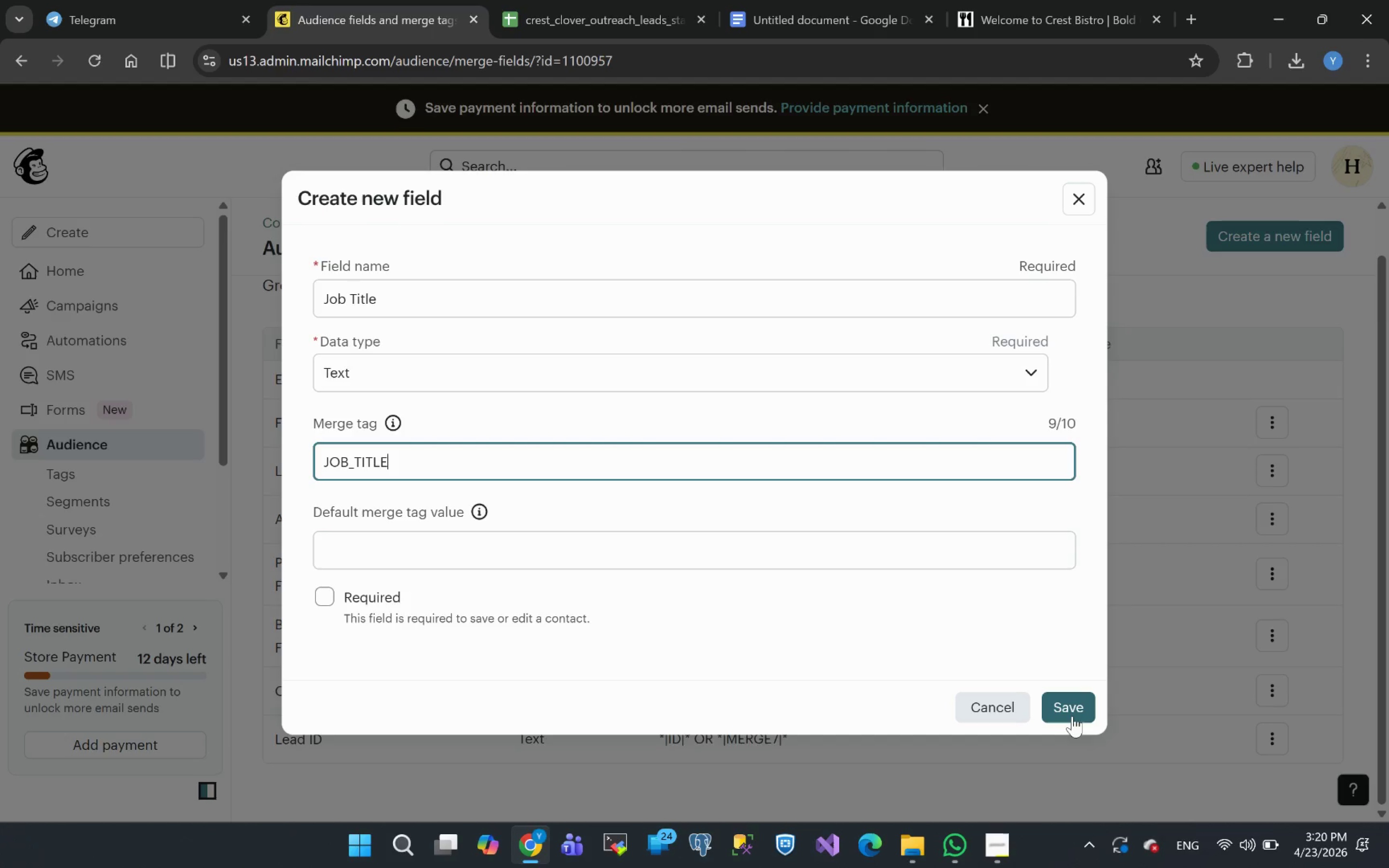 
left_click([1071, 712])
 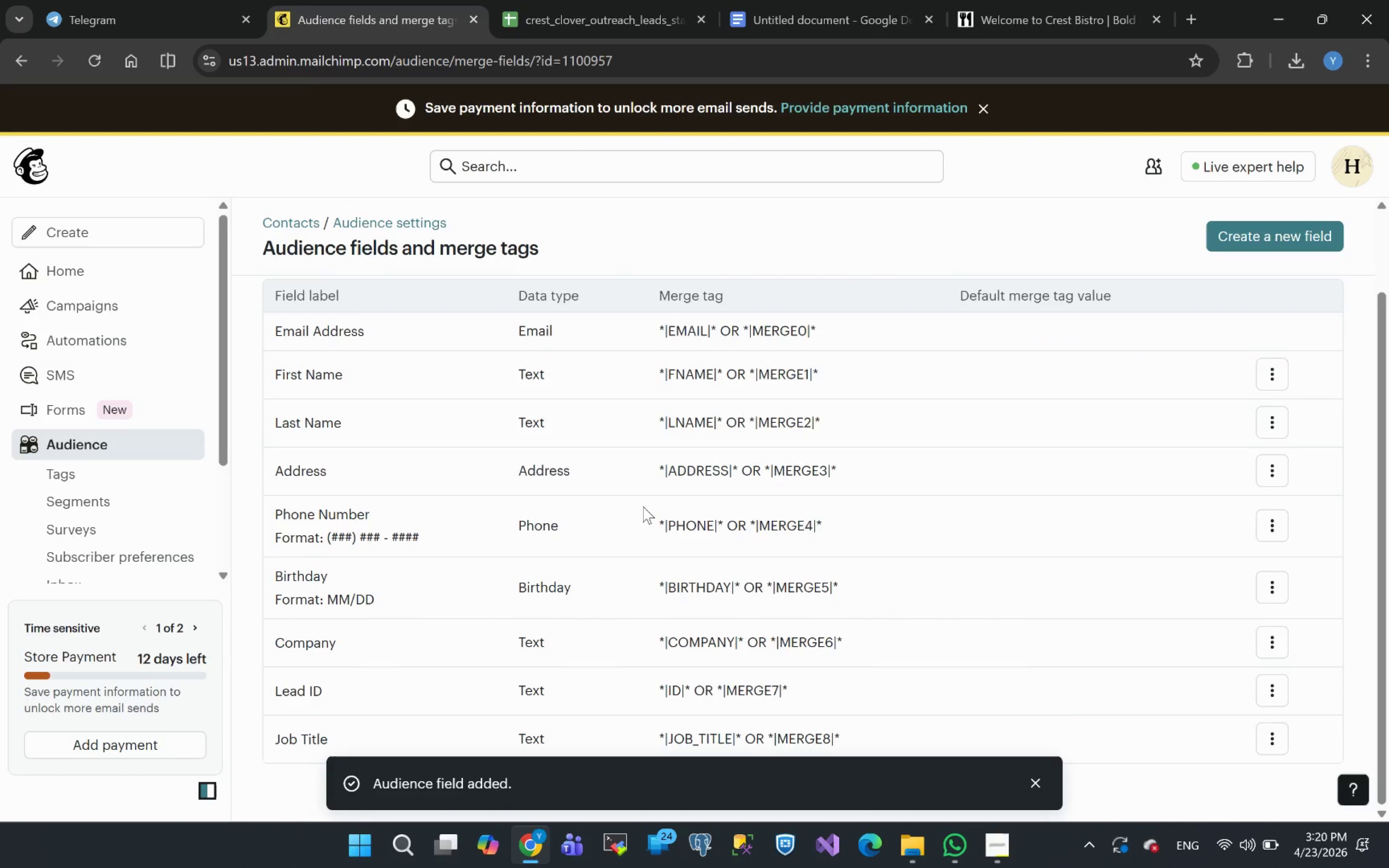 
double_click([314, 730])
 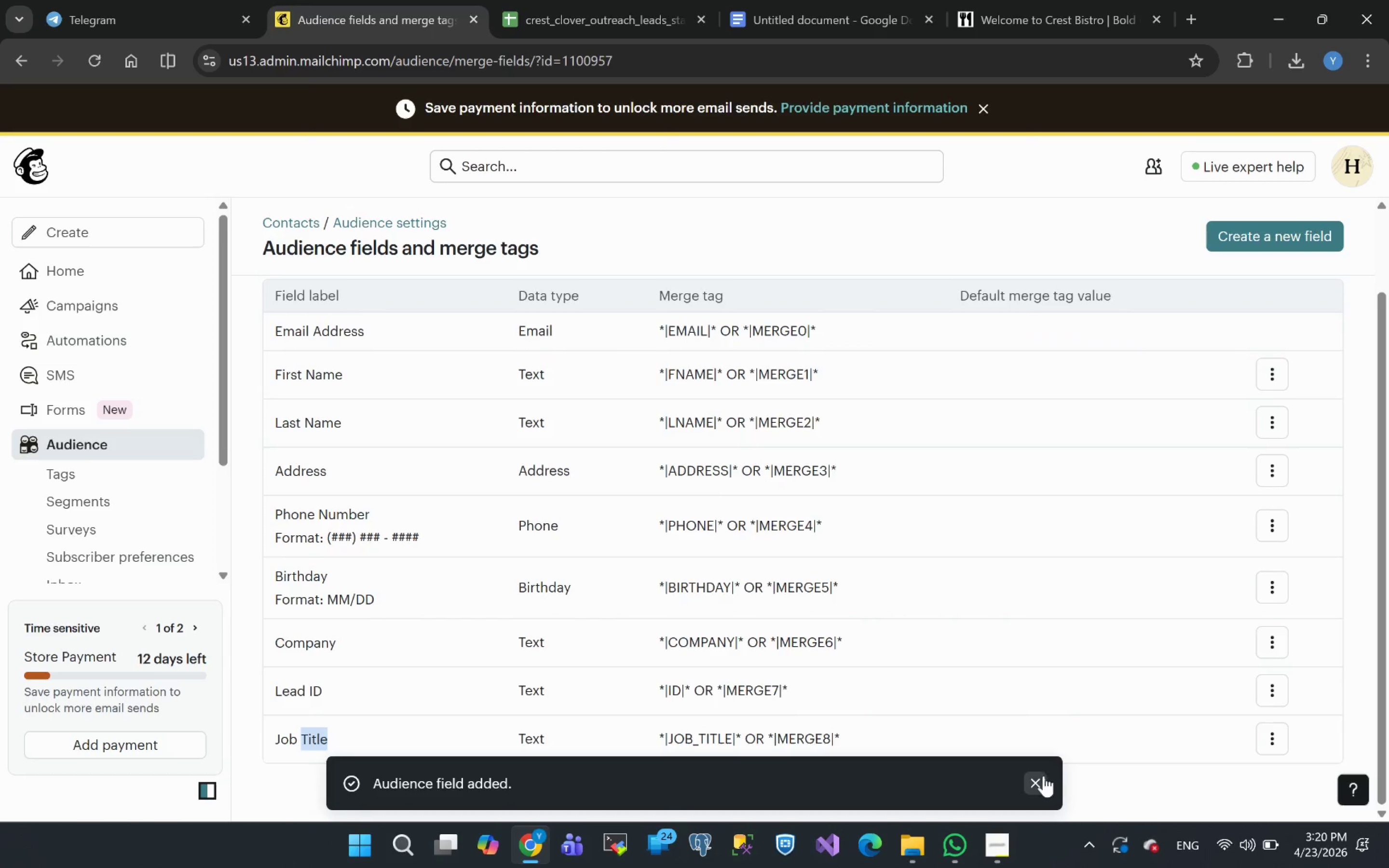 
left_click([1042, 776])
 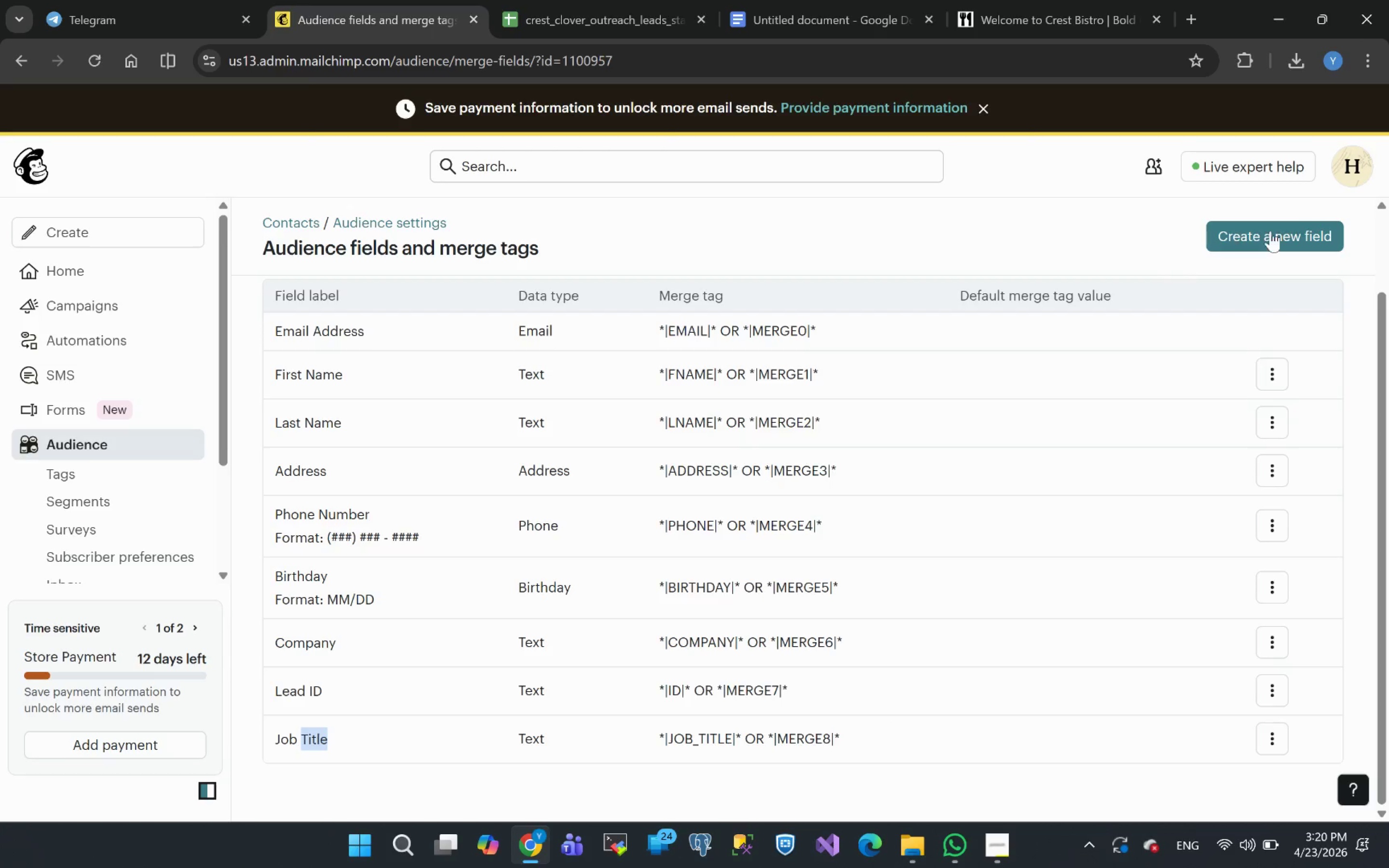 
left_click([1256, 236])
 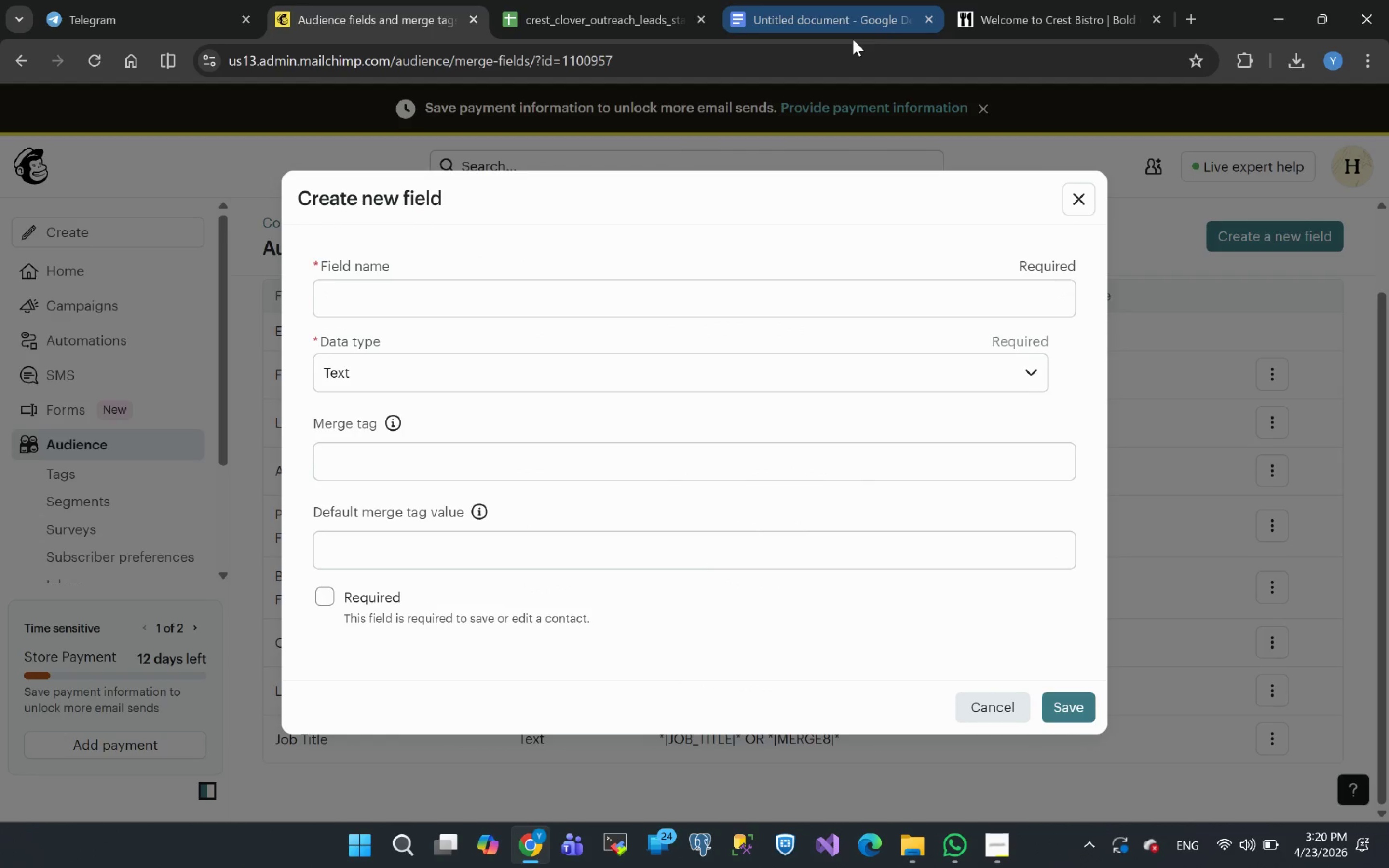 
left_click([590, 7])
 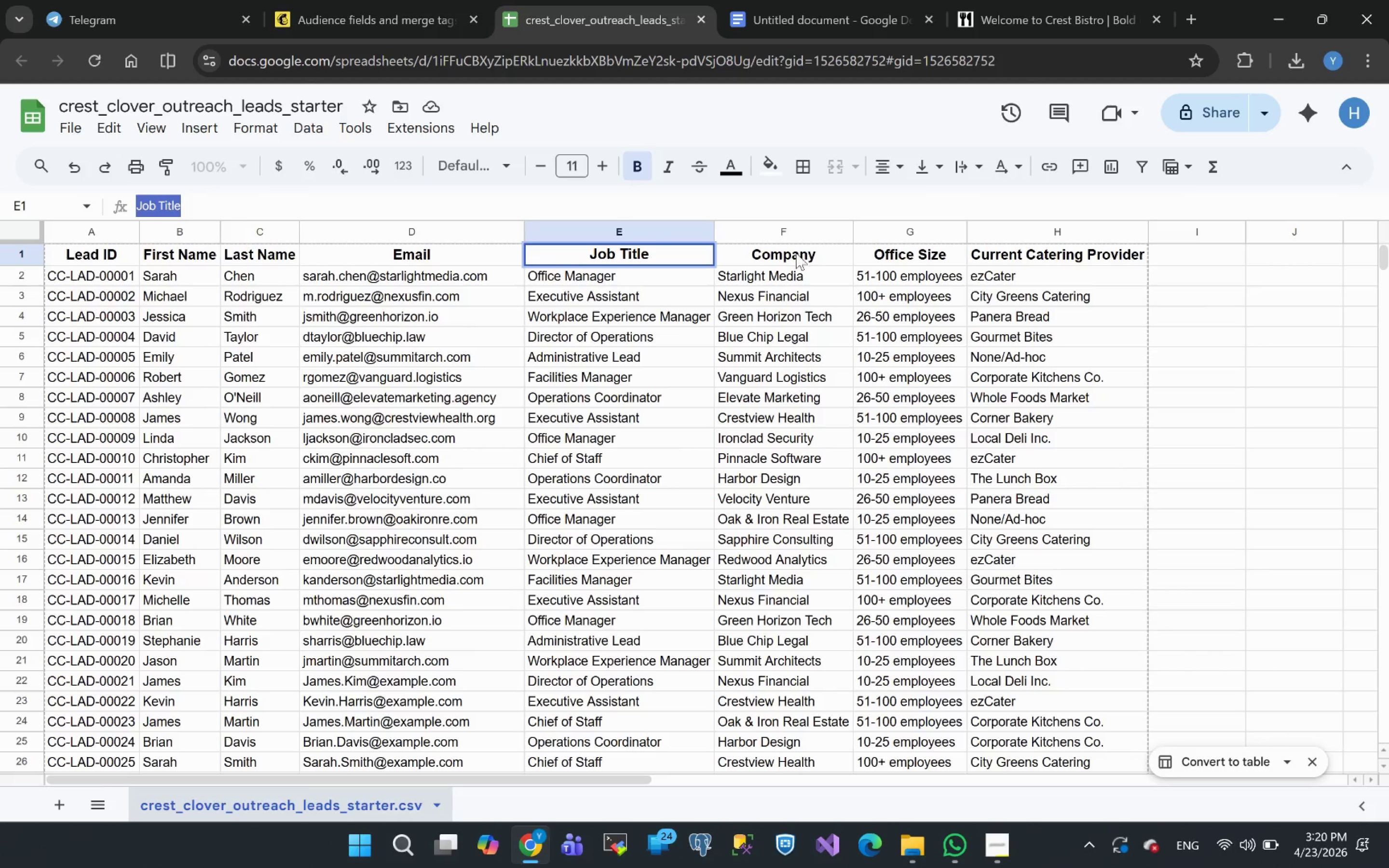 
left_click([796, 254])
 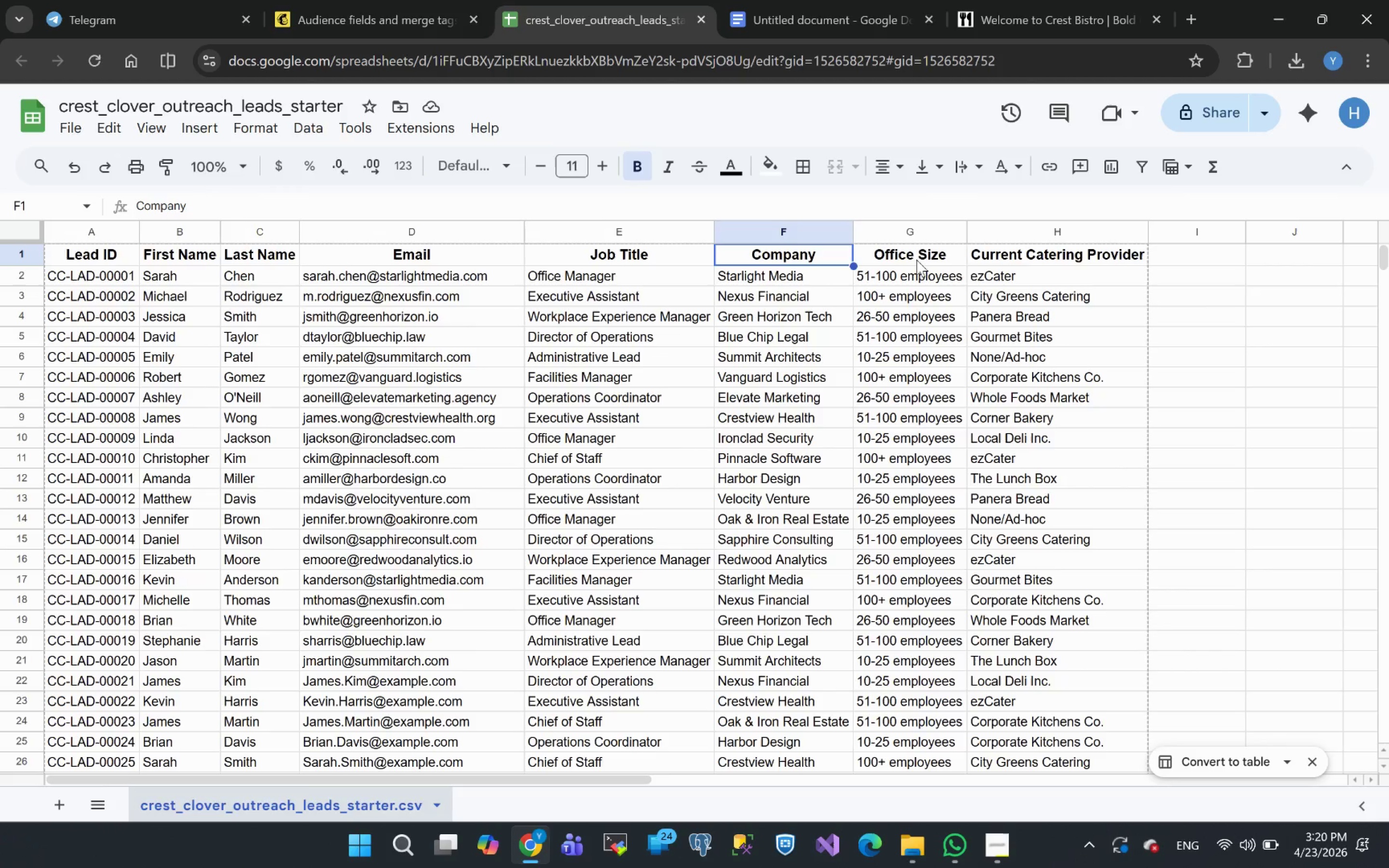 
left_click([916, 255])
 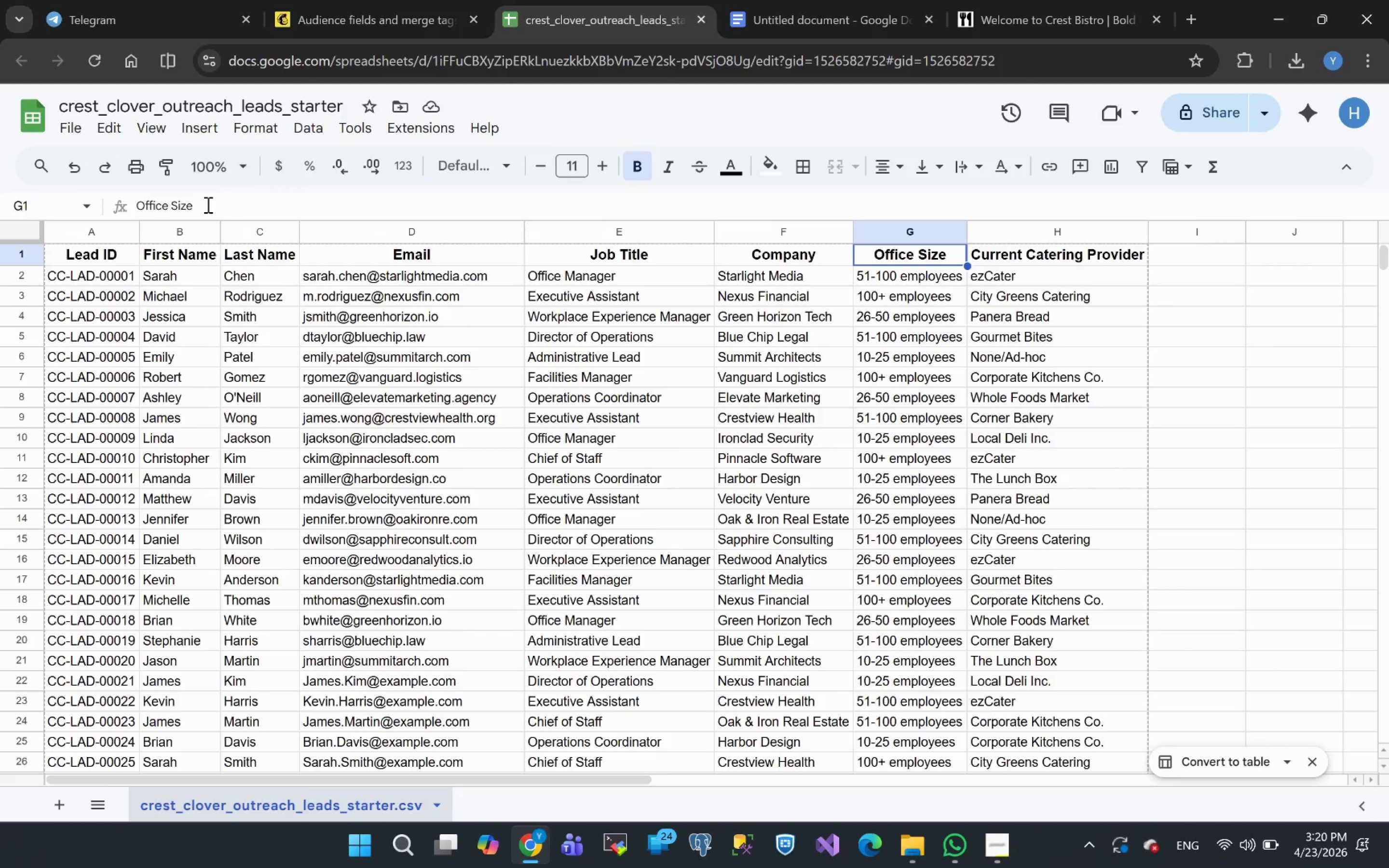 
left_click_drag(start_coordinate=[207, 204], to_coordinate=[14, 202])
 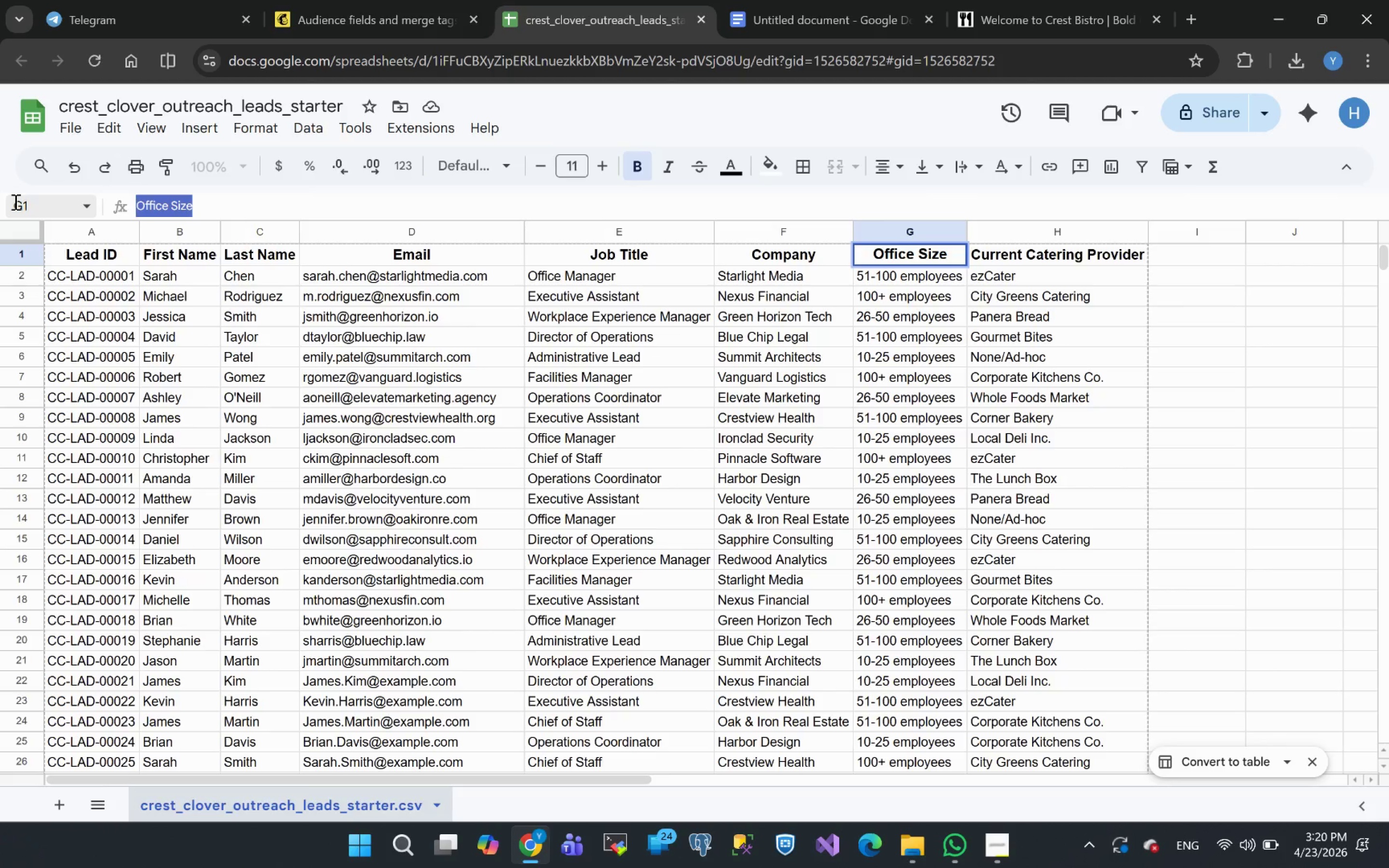 
key(Control+C)
 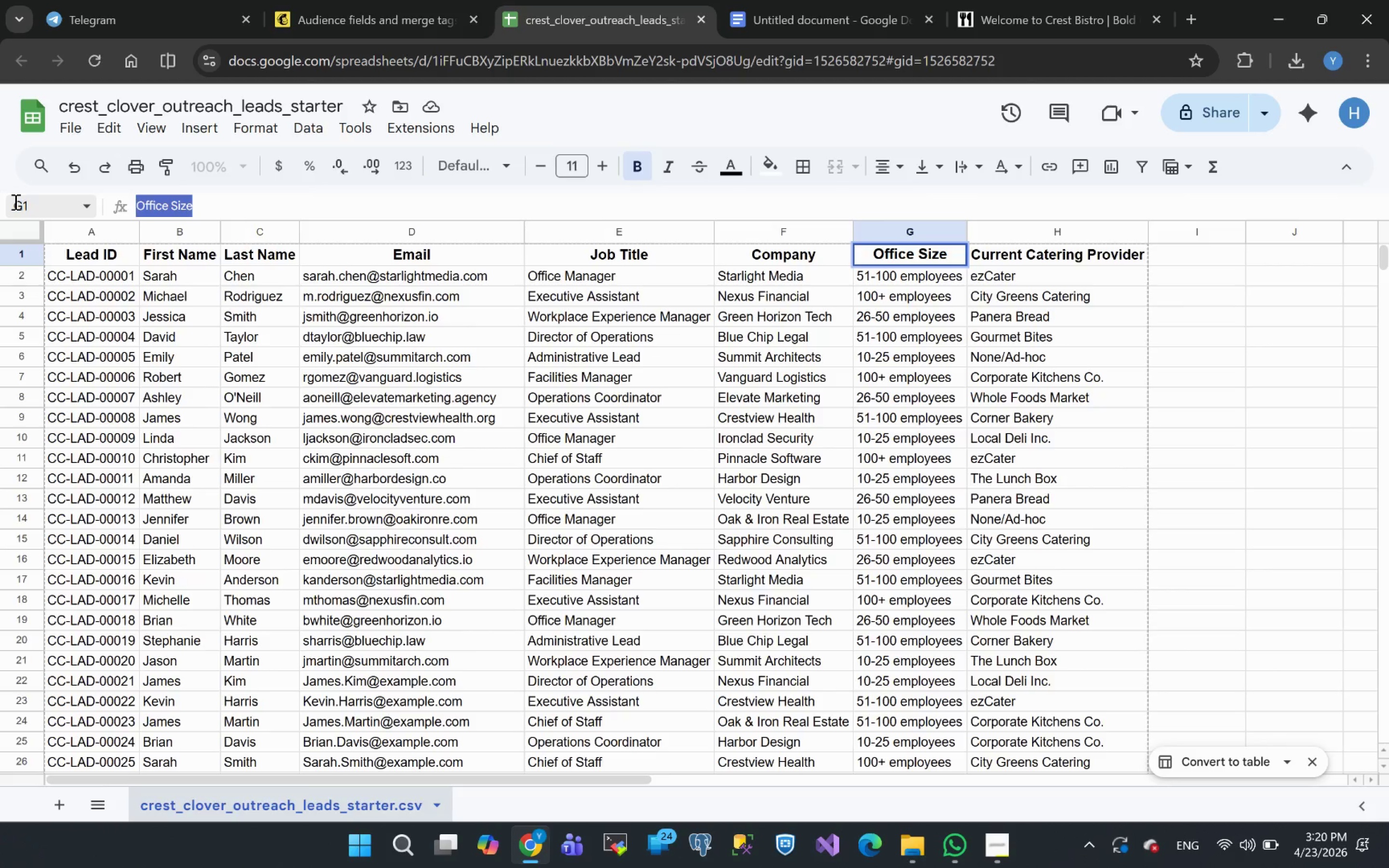 
key(Control+C)
 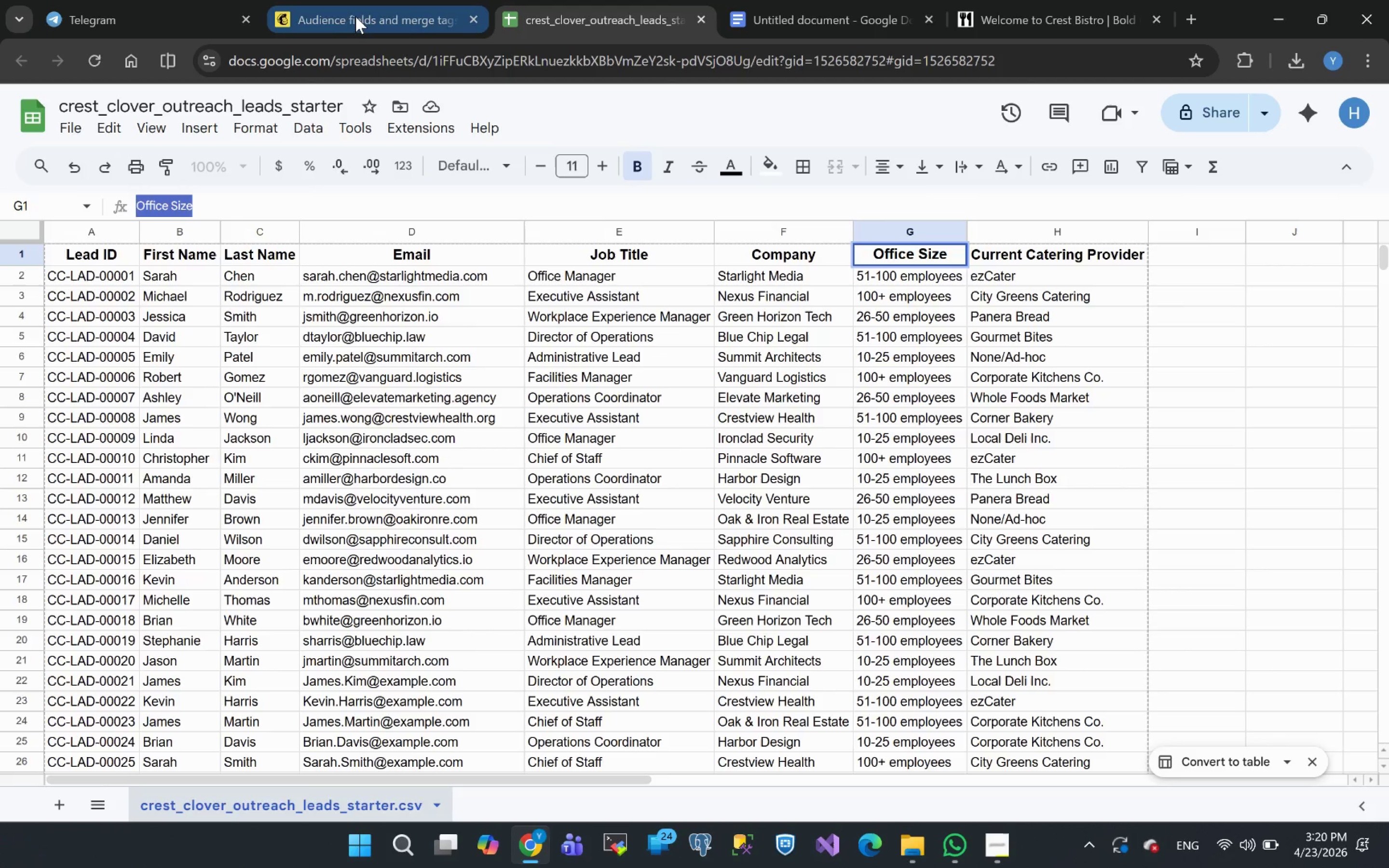 
left_click([357, 19])
 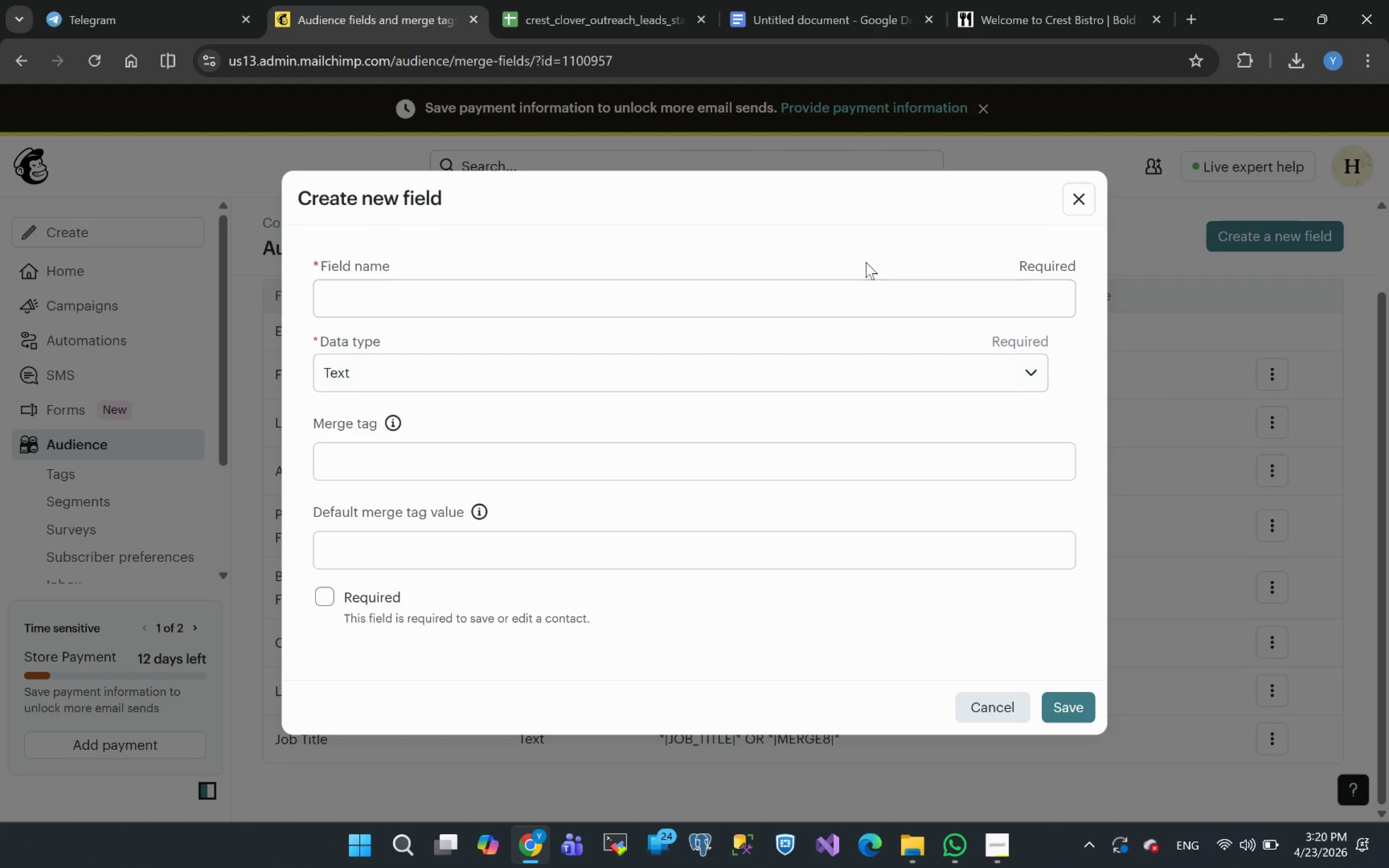 
left_click([1090, 204])
 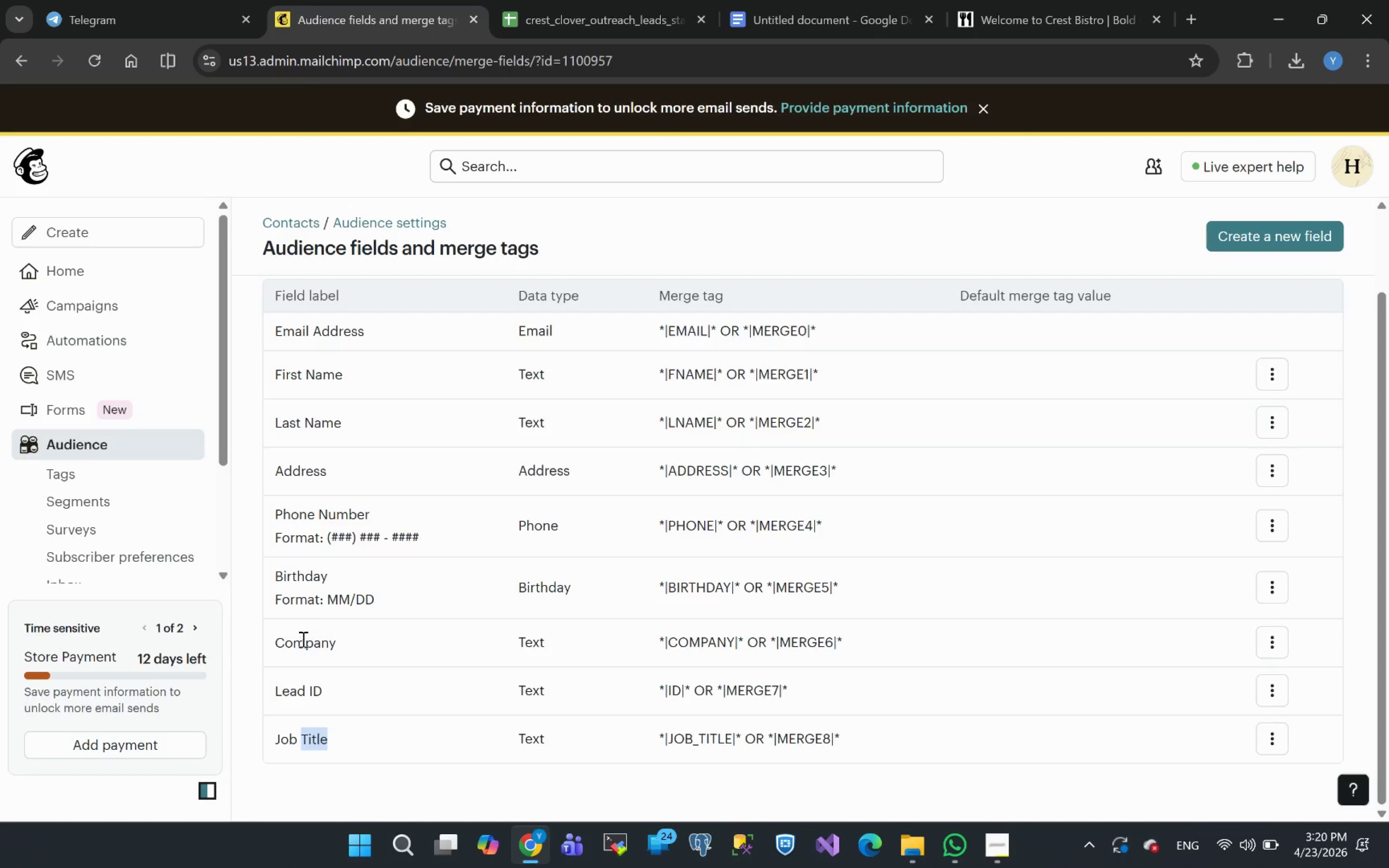 
double_click([301, 643])
 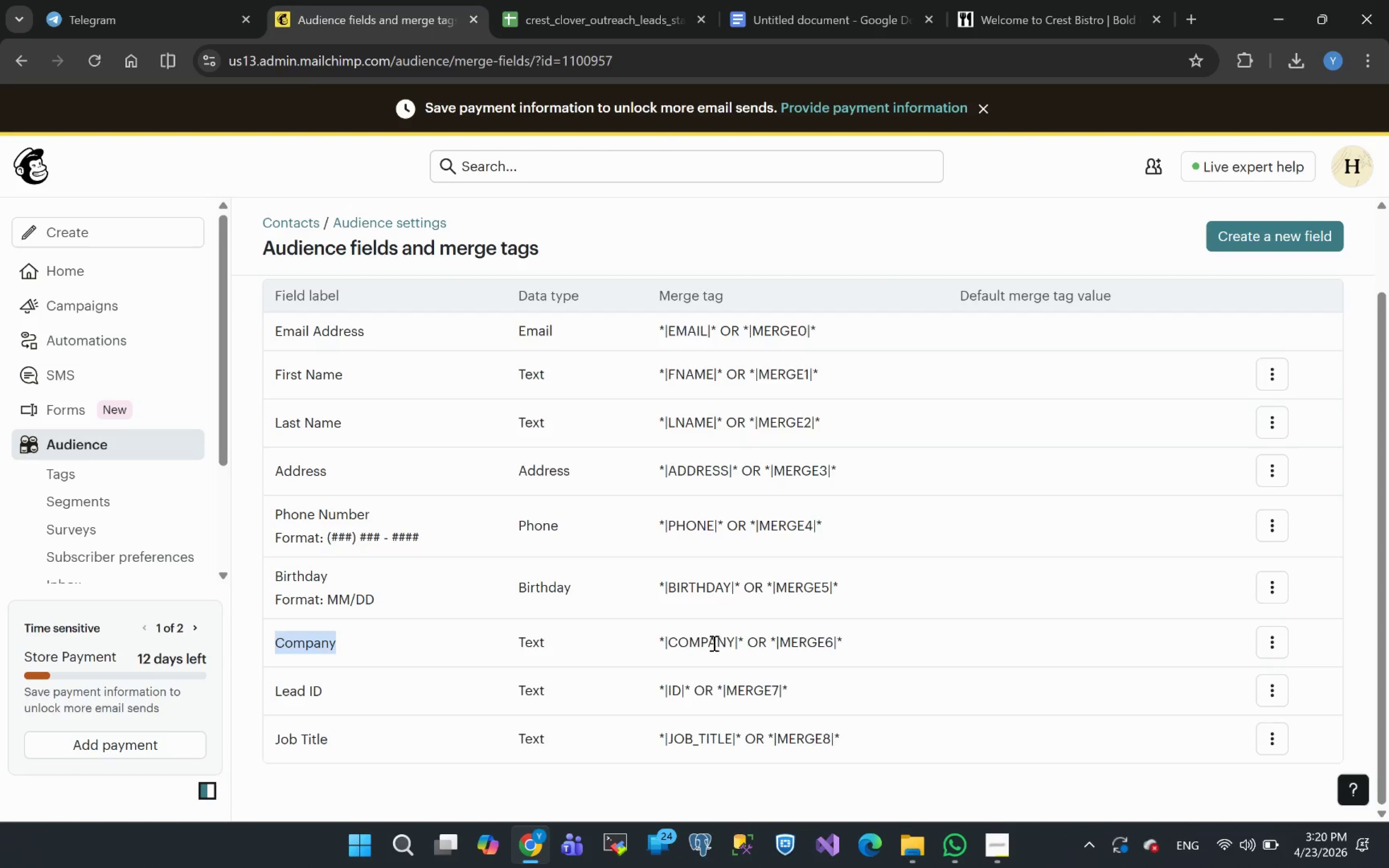 
double_click([713, 643])
 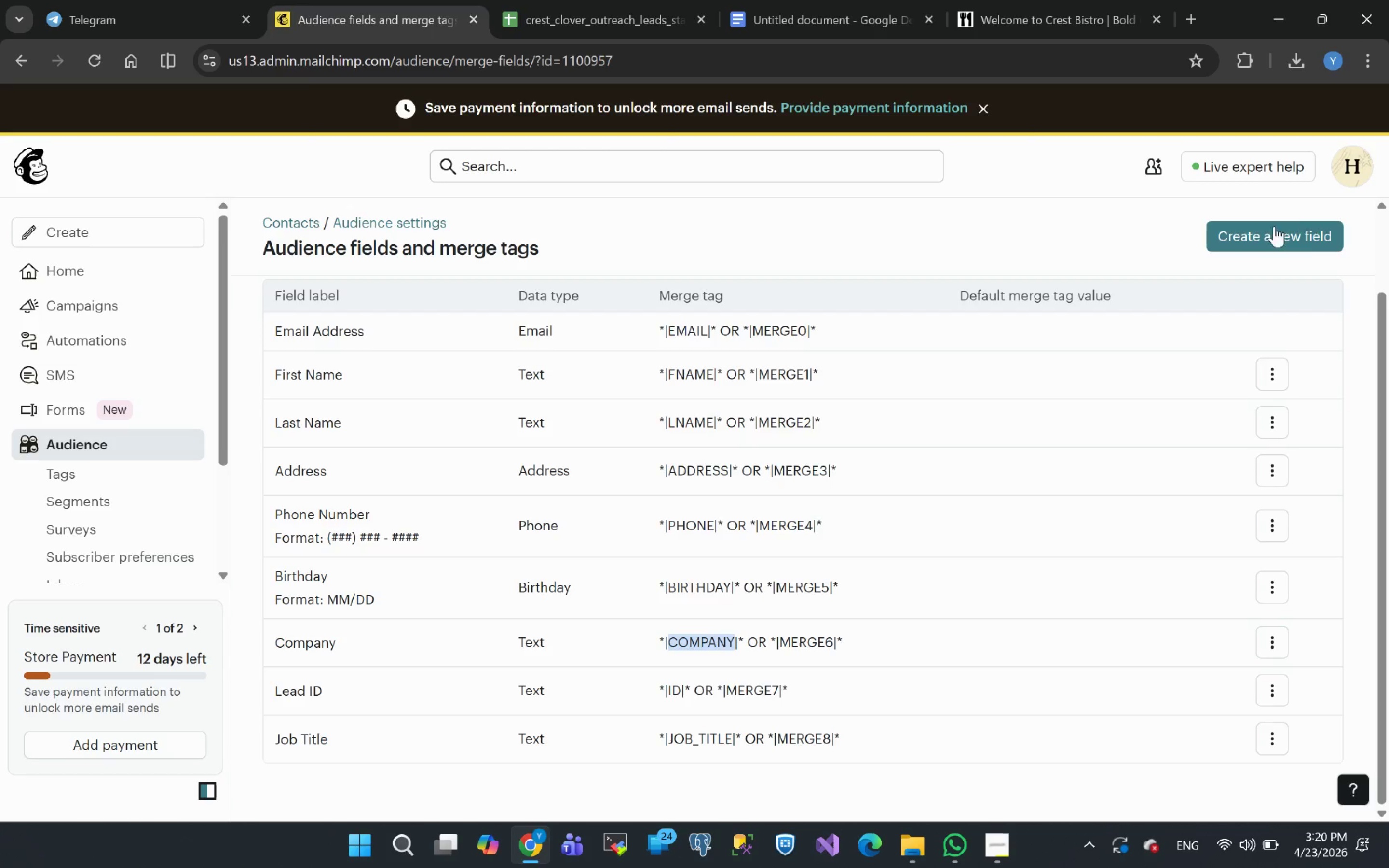 
left_click([1279, 239])
 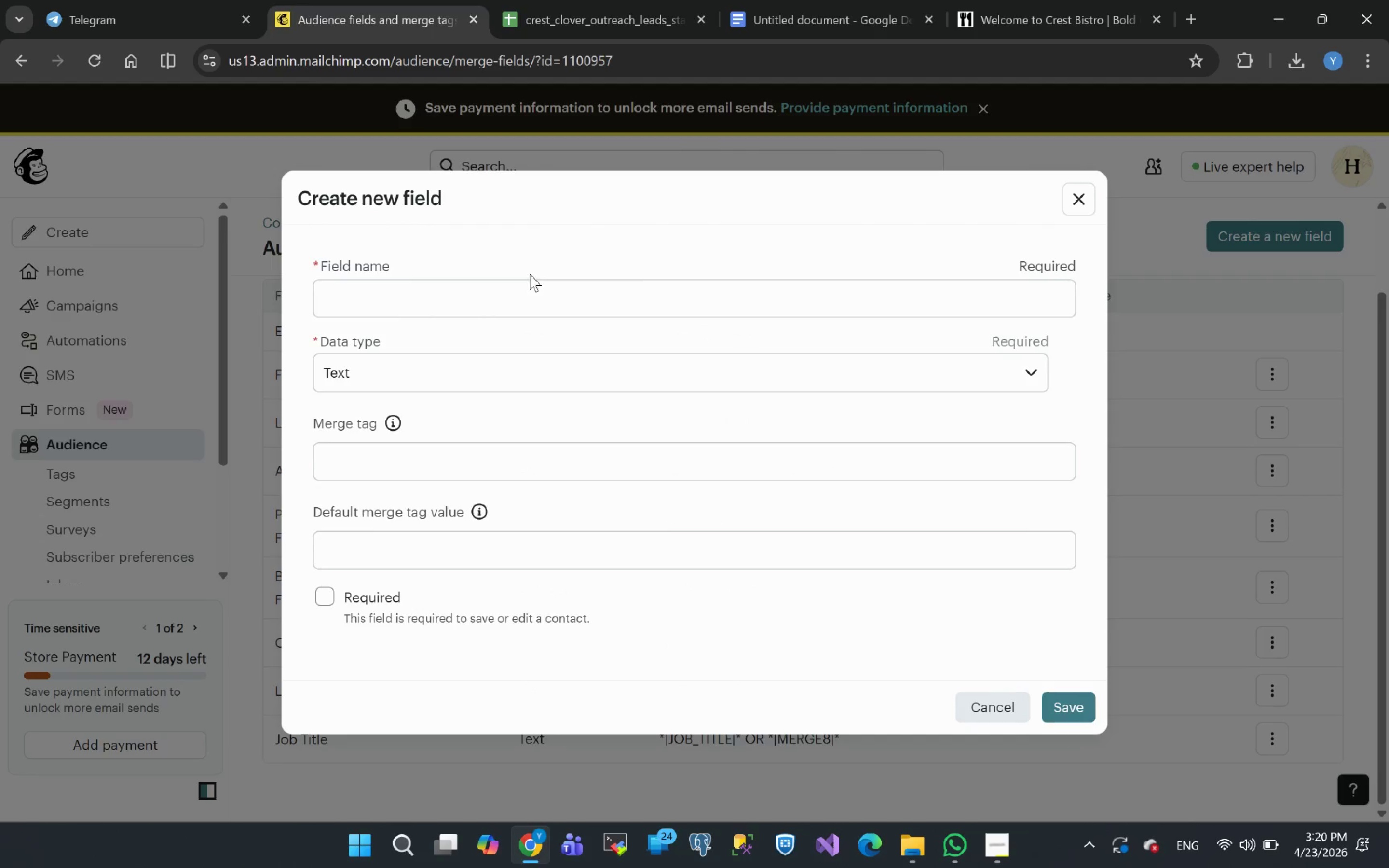 
left_click([479, 286])
 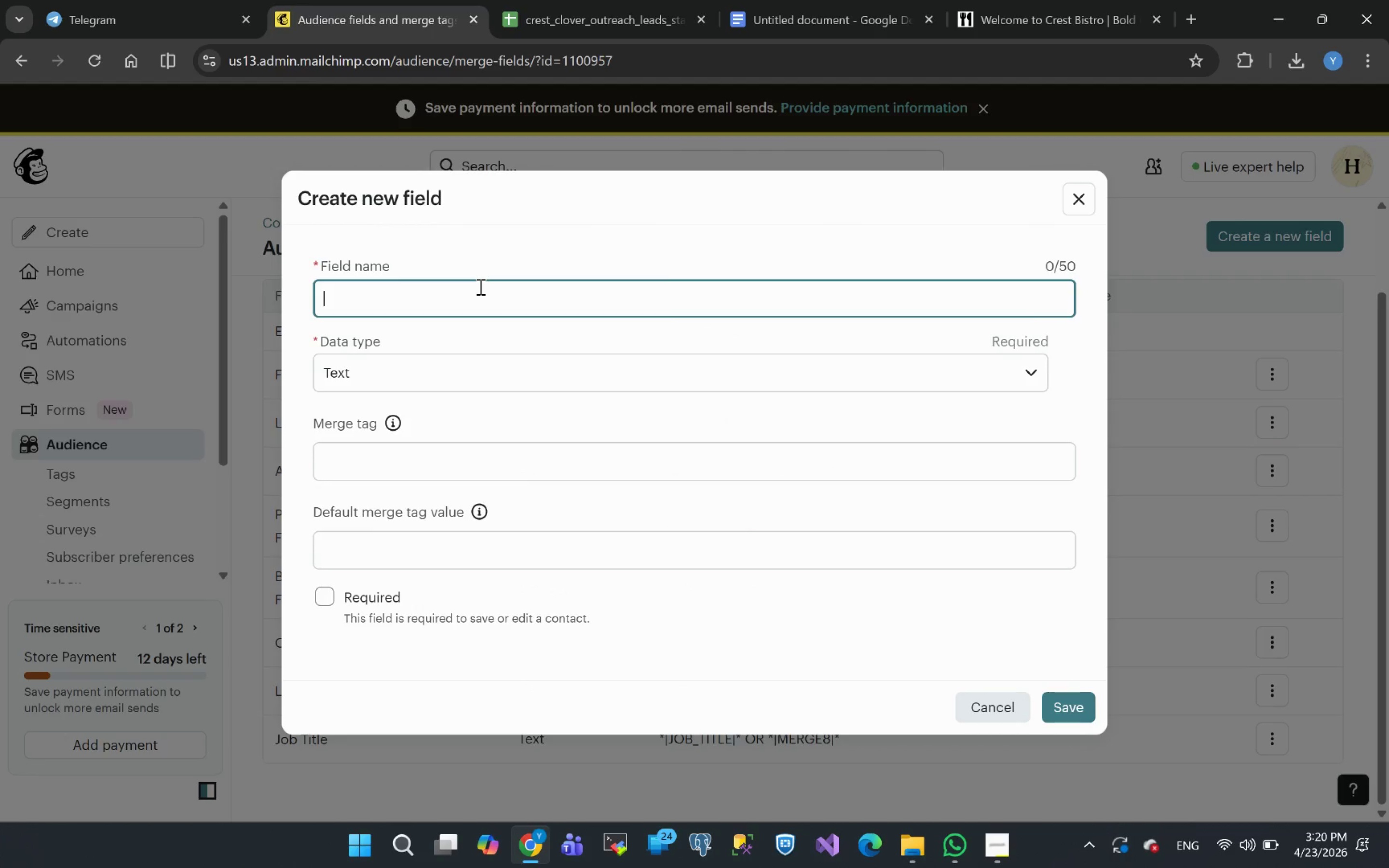 
key(Control+V)
 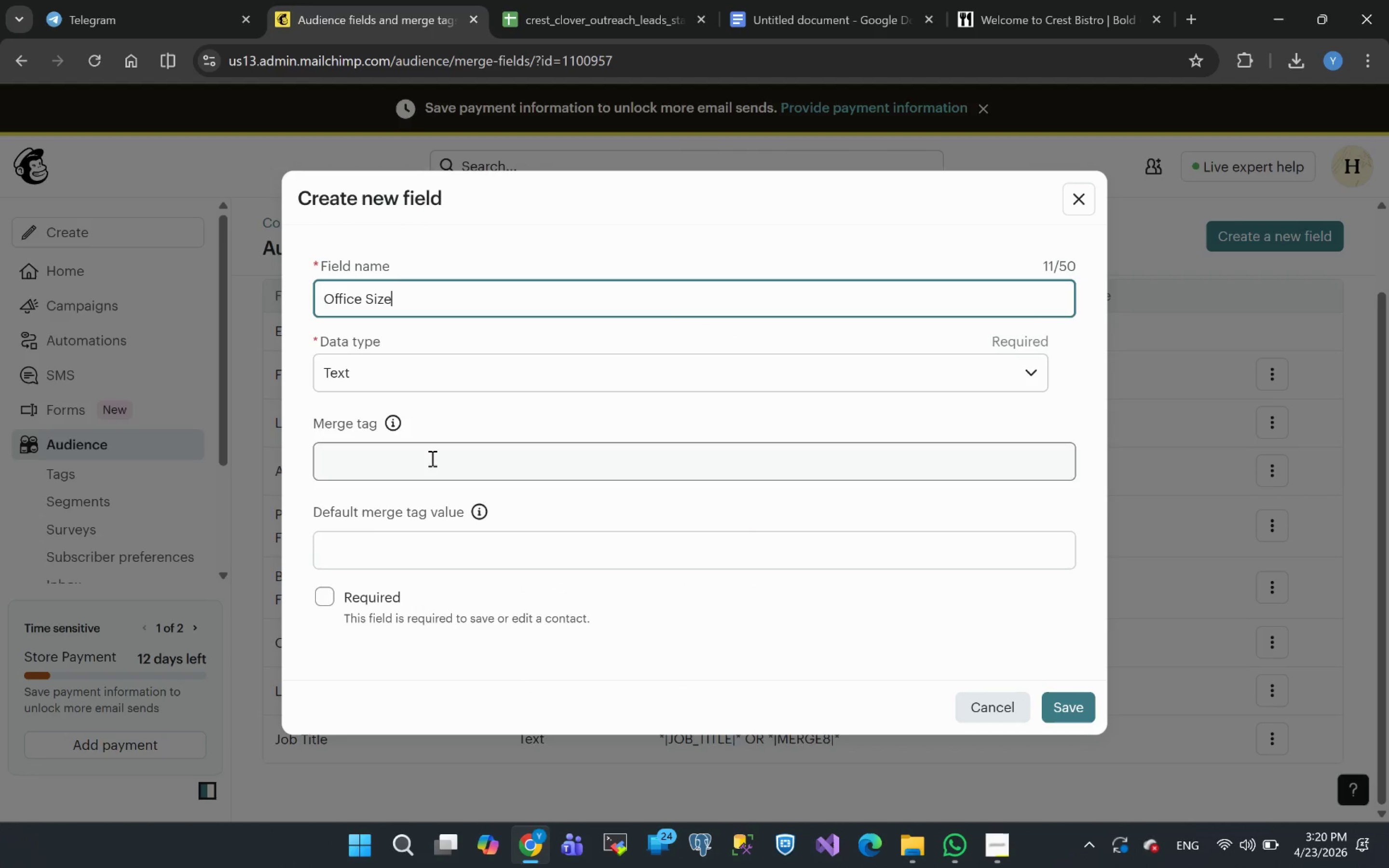 
left_click([376, 453])
 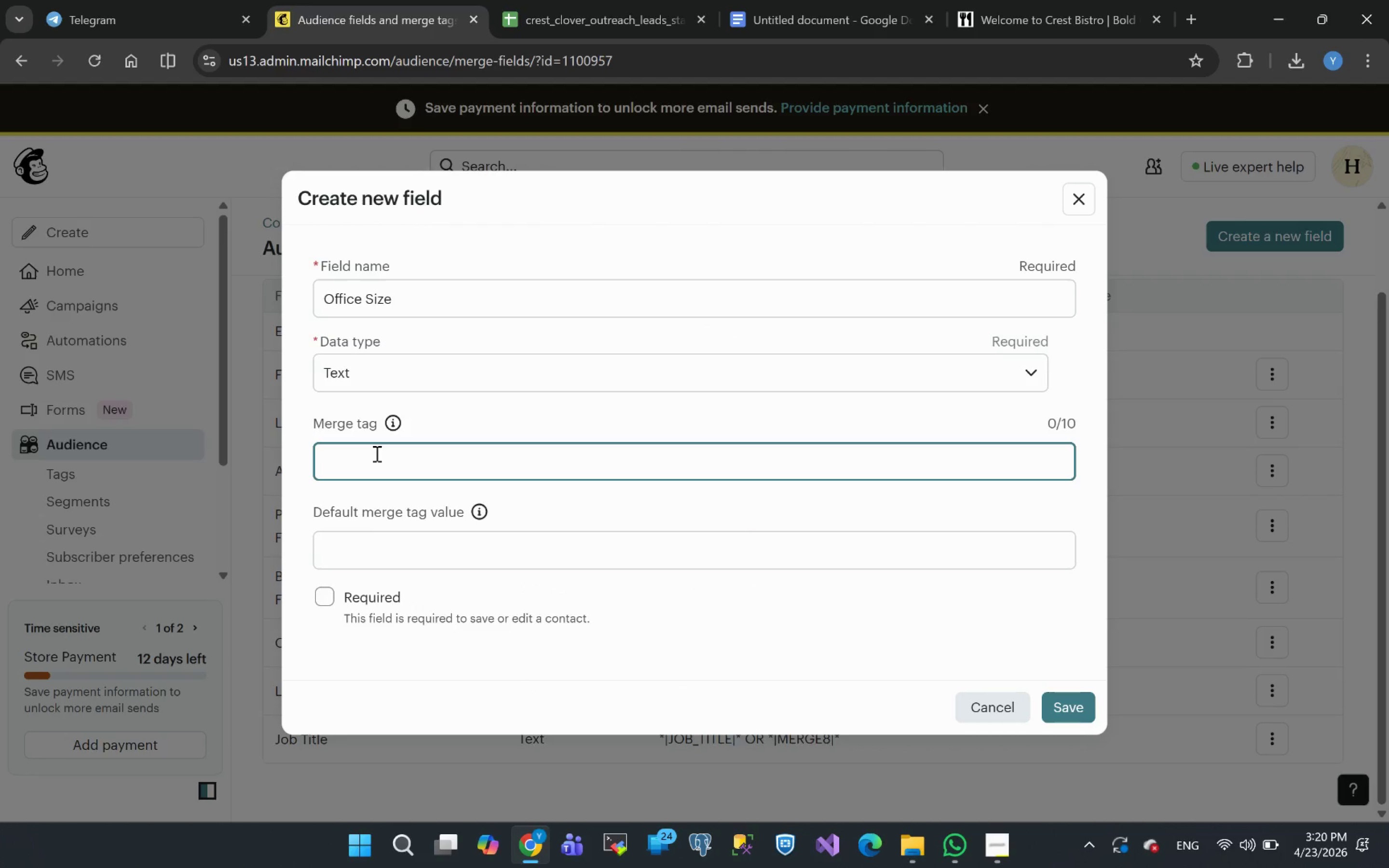 
type(office_size)
 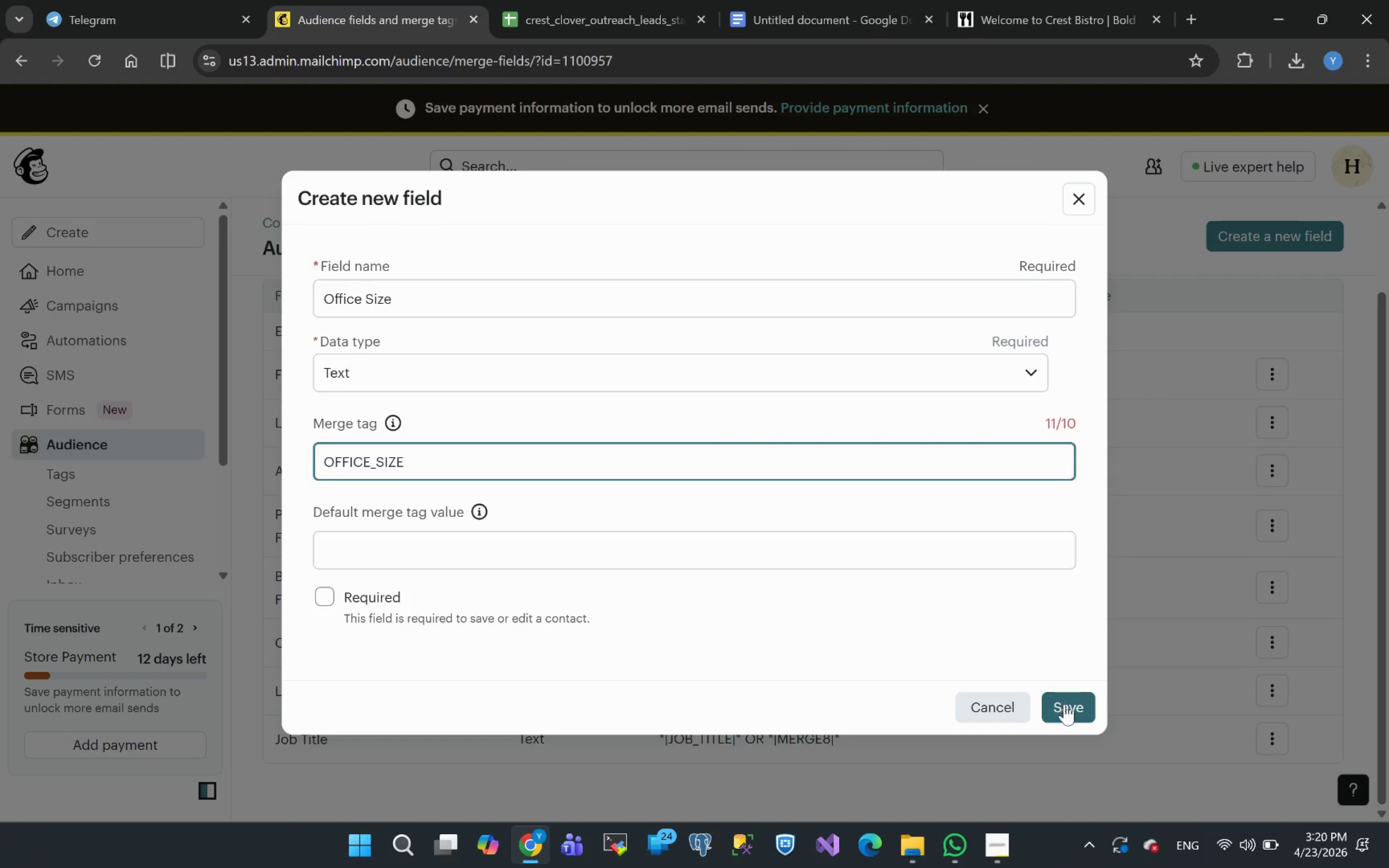 
left_click([1067, 708])
 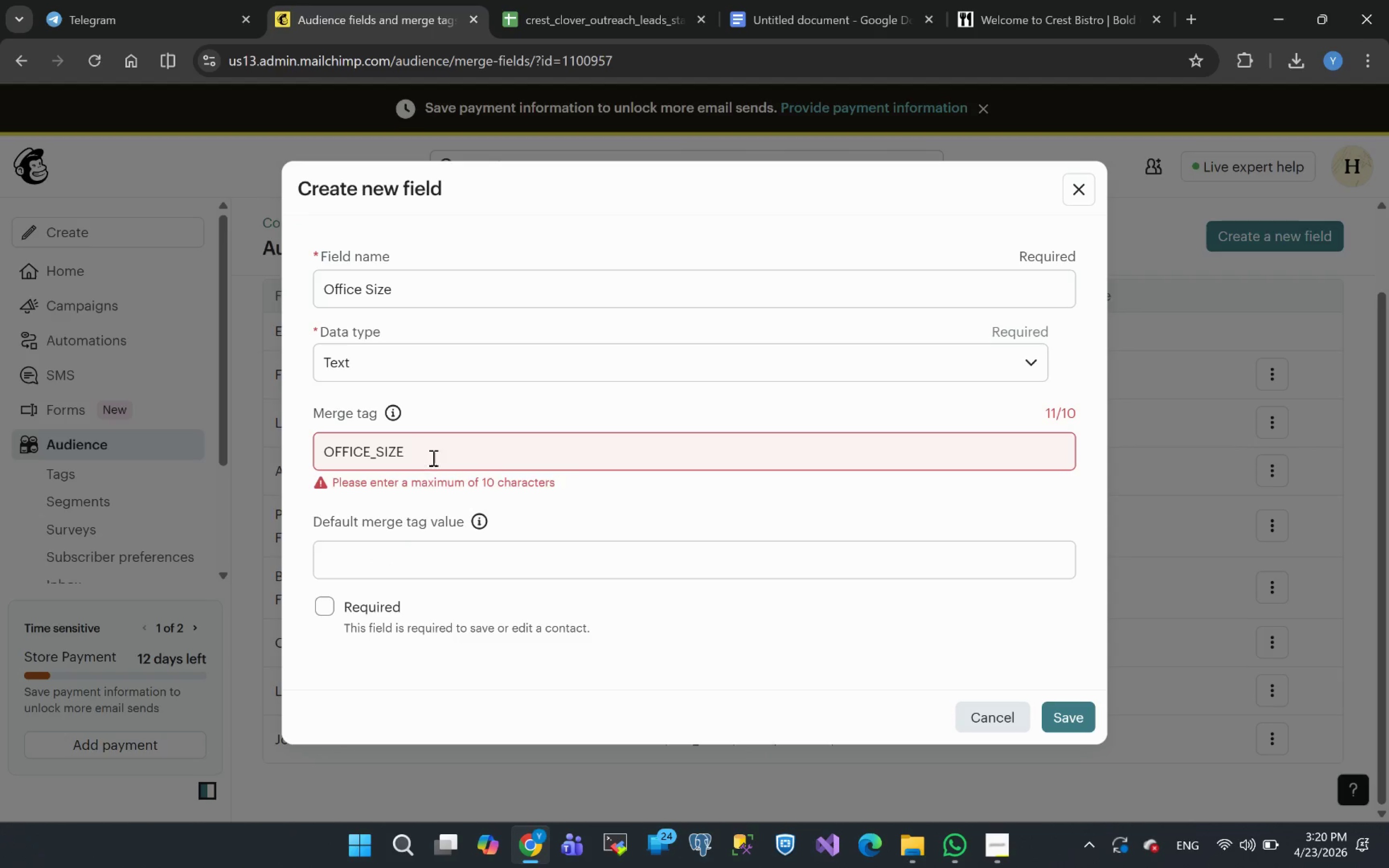 
left_click([428, 456])
 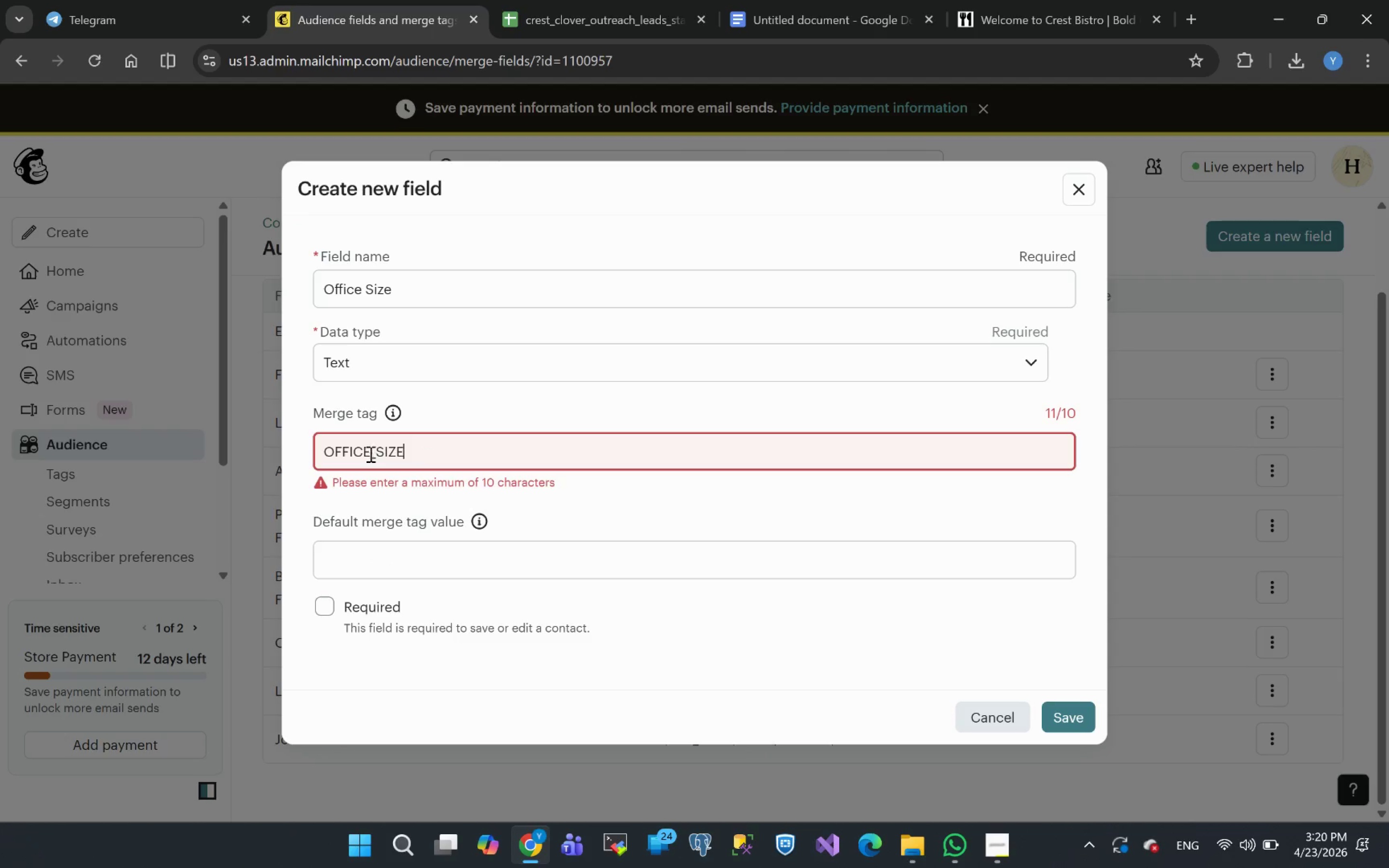 
left_click([368, 449])
 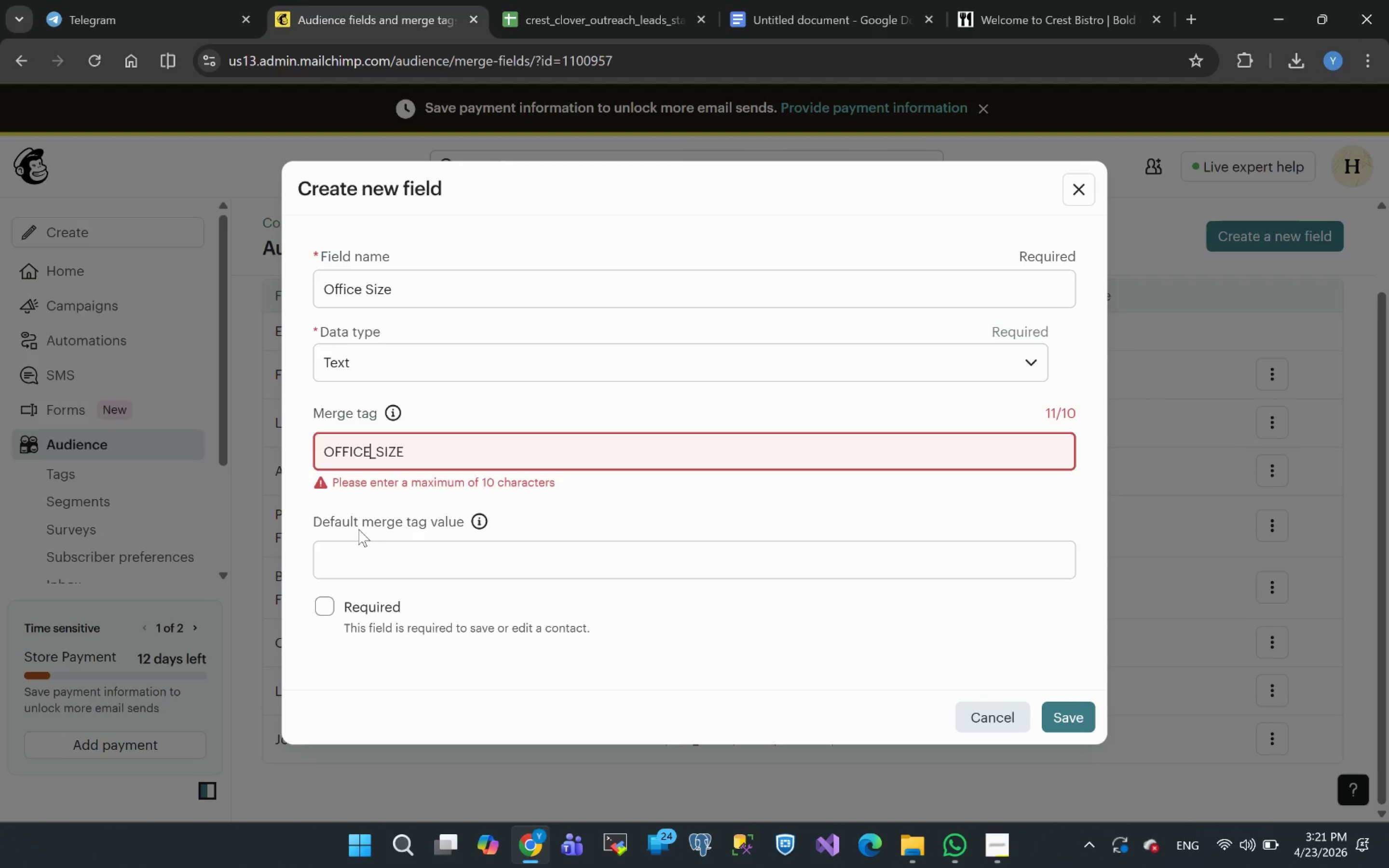 
key(Backspace)
 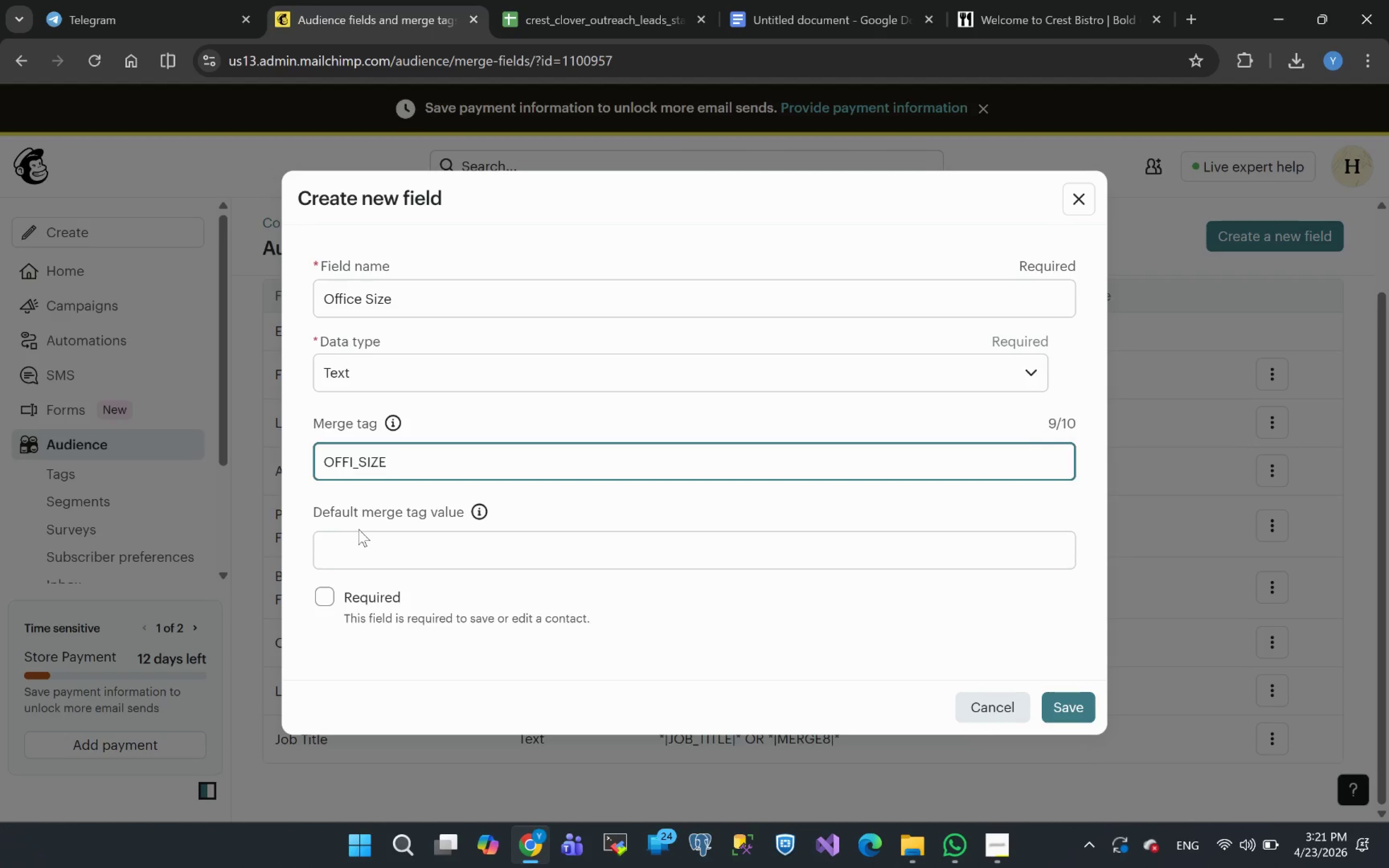 
key(Backspace)
 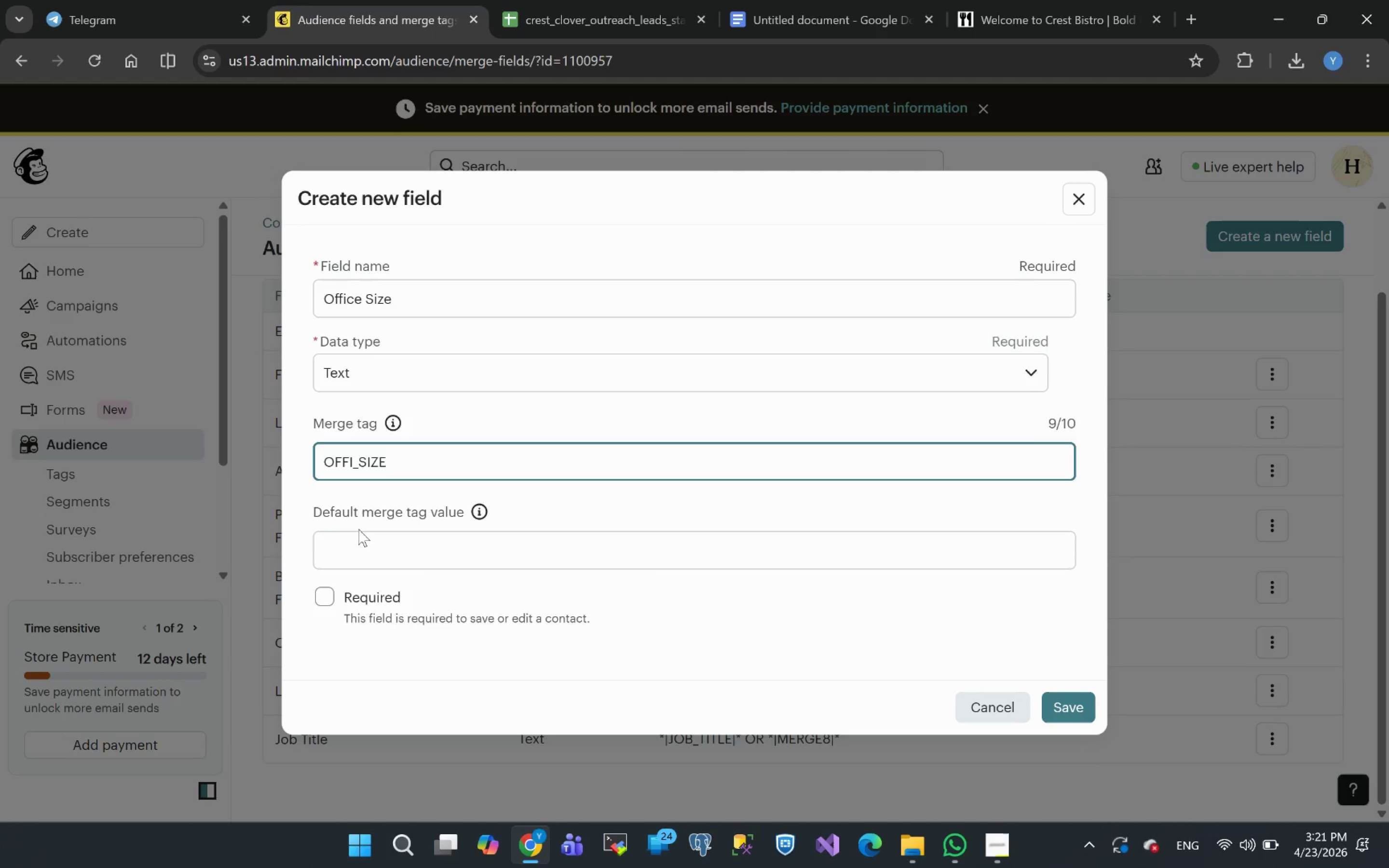 
key(Backspace)
 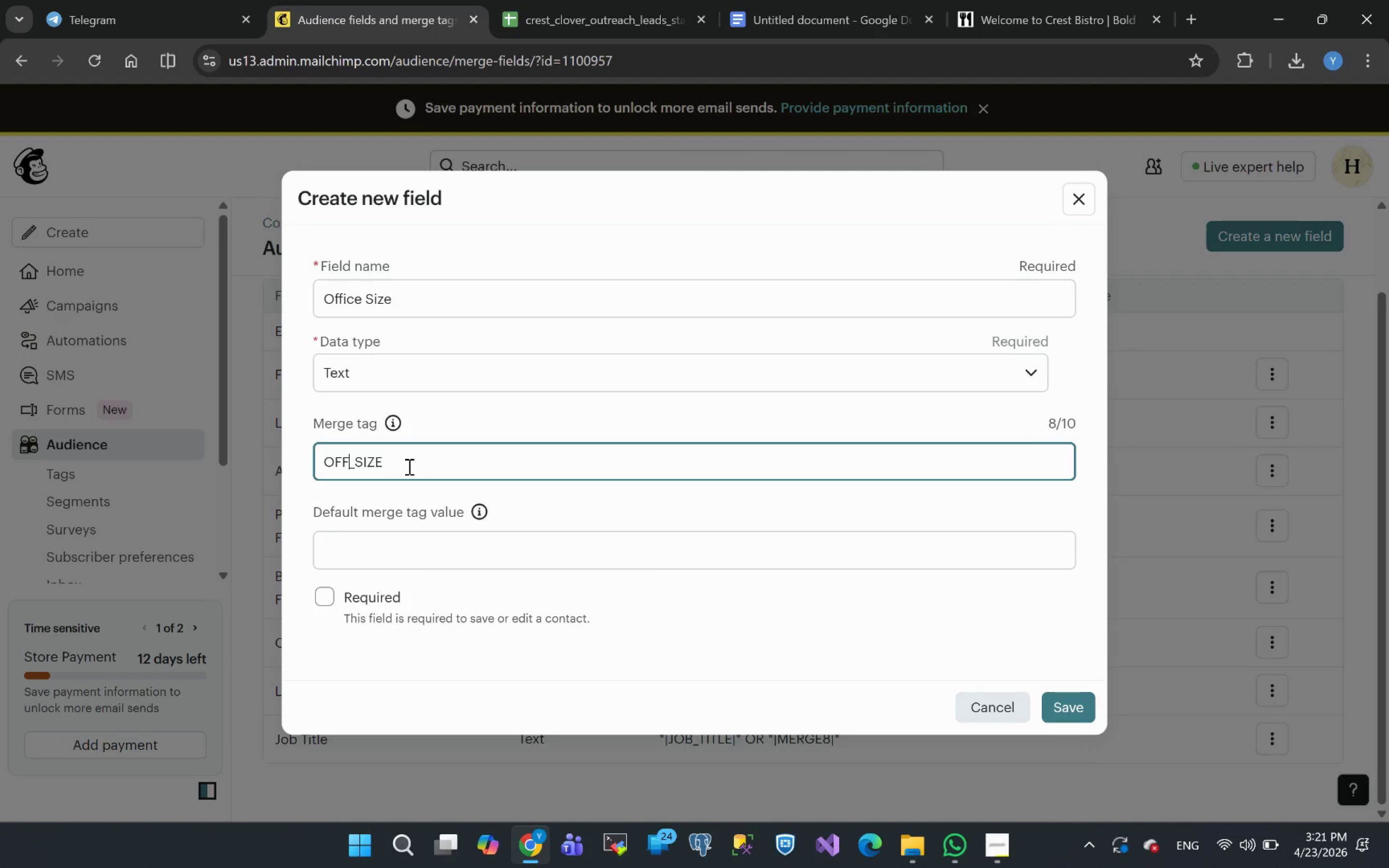 
key(Backspace)
 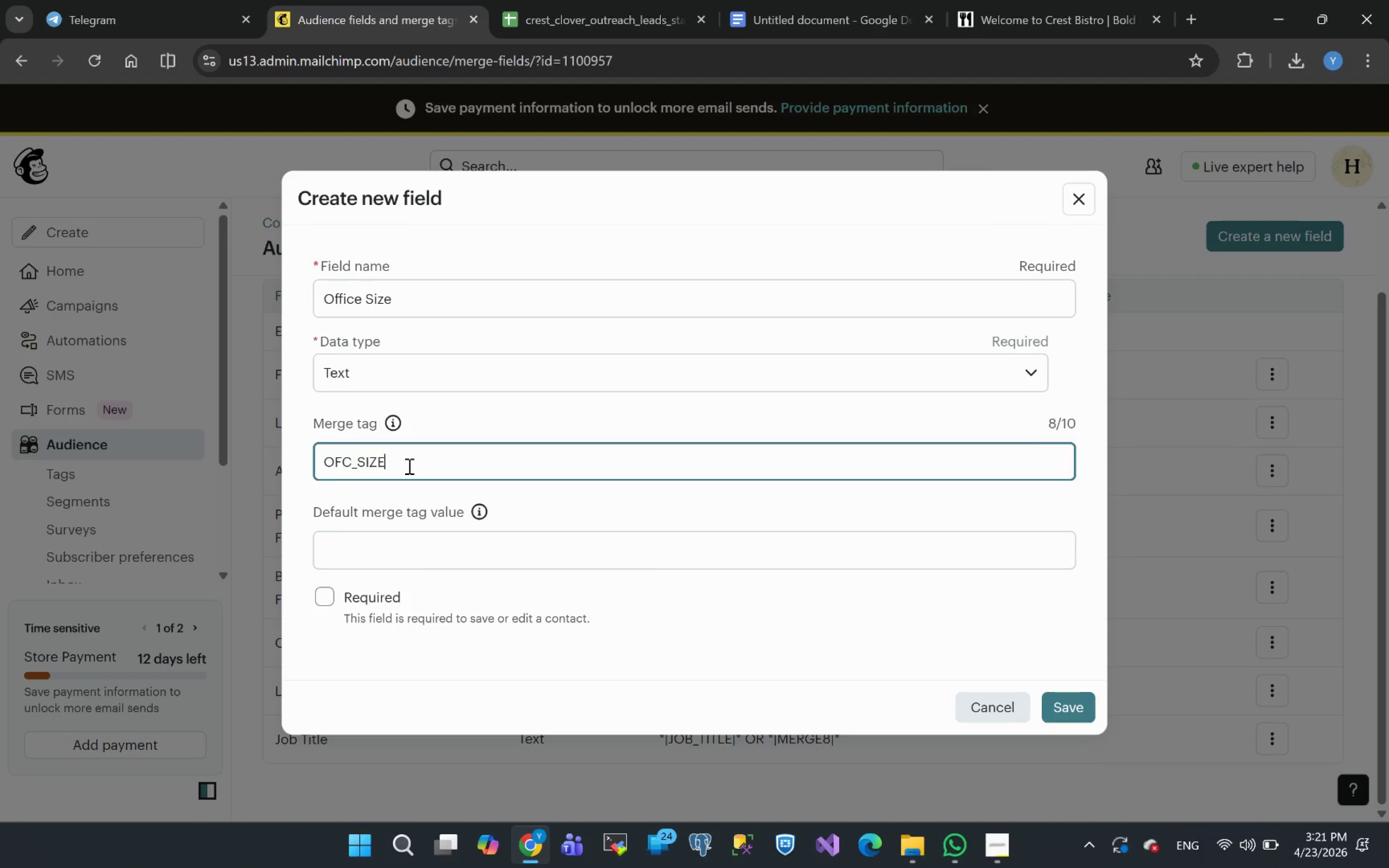 
key(C)
 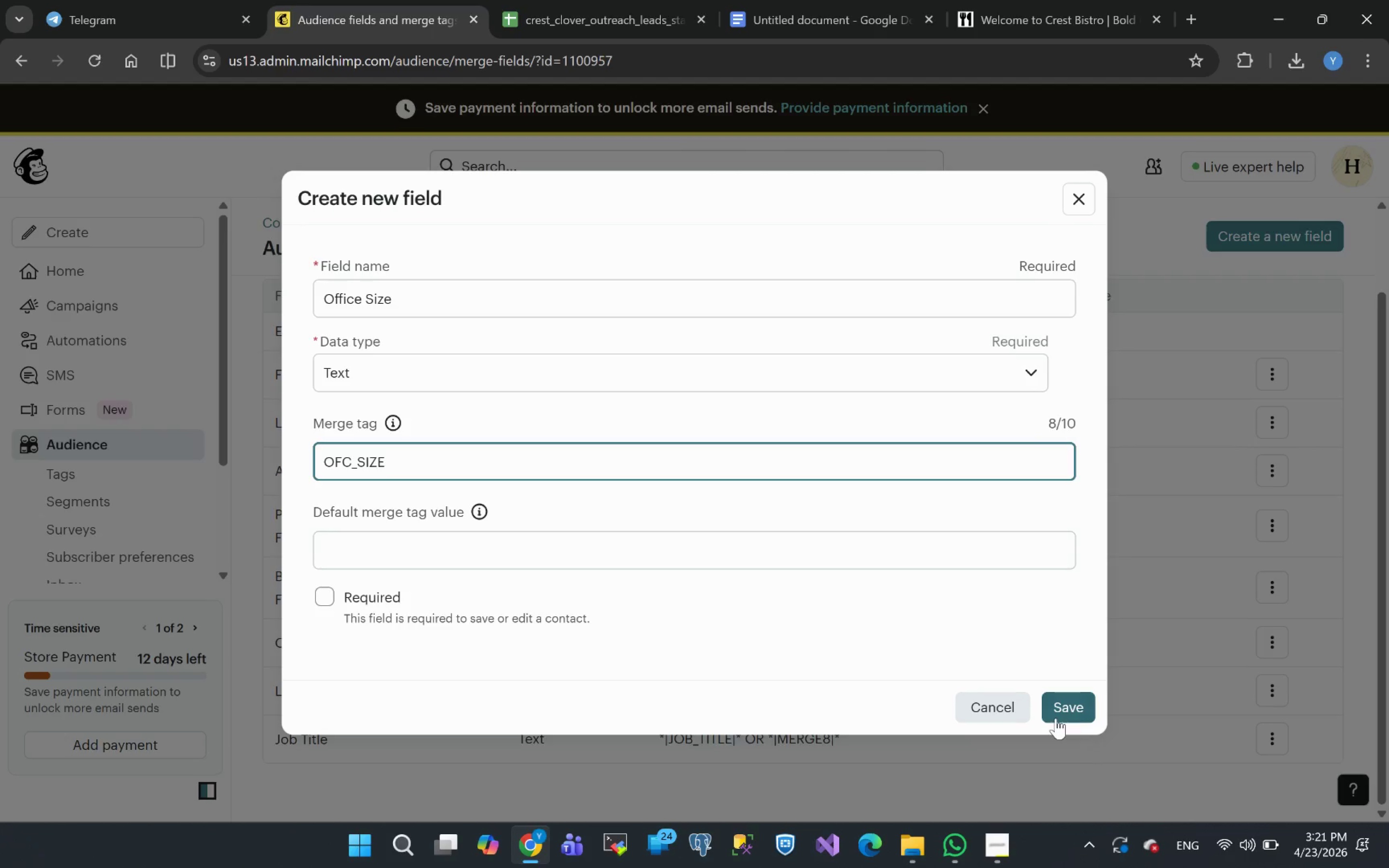 
left_click([1062, 714])
 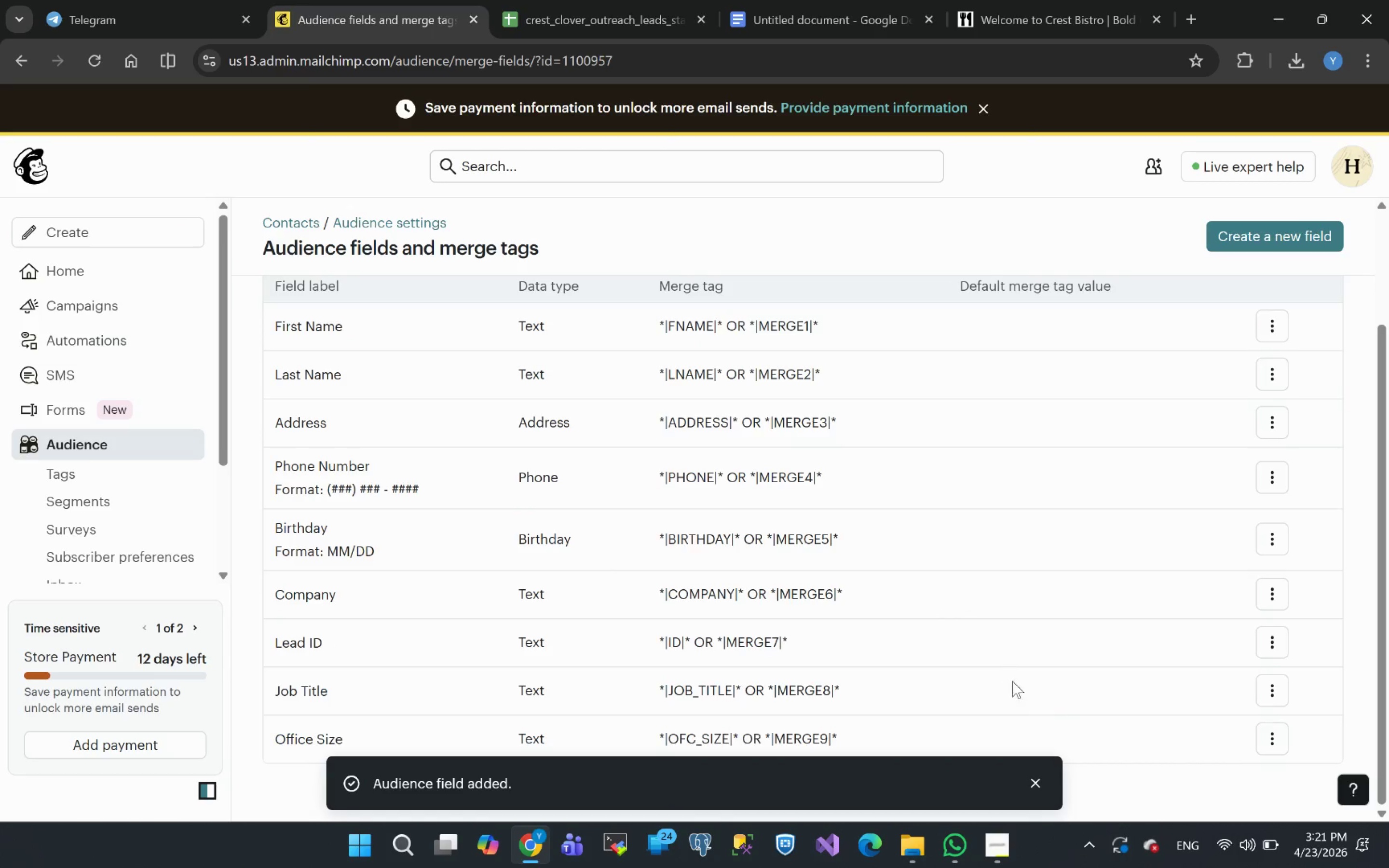 
left_click_drag(start_coordinate=[1049, 791], to_coordinate=[1035, 783])
 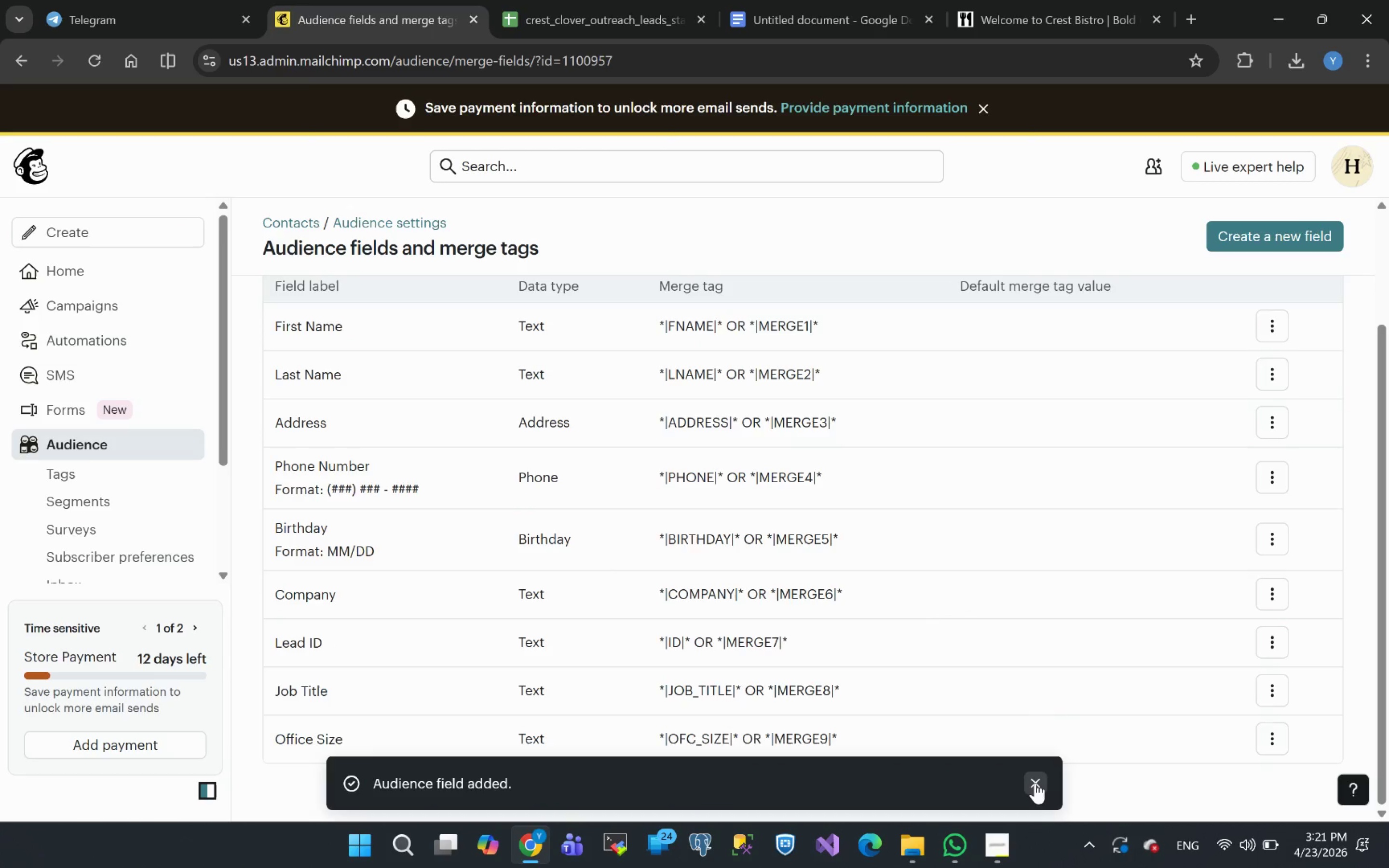 
left_click([1035, 783])
 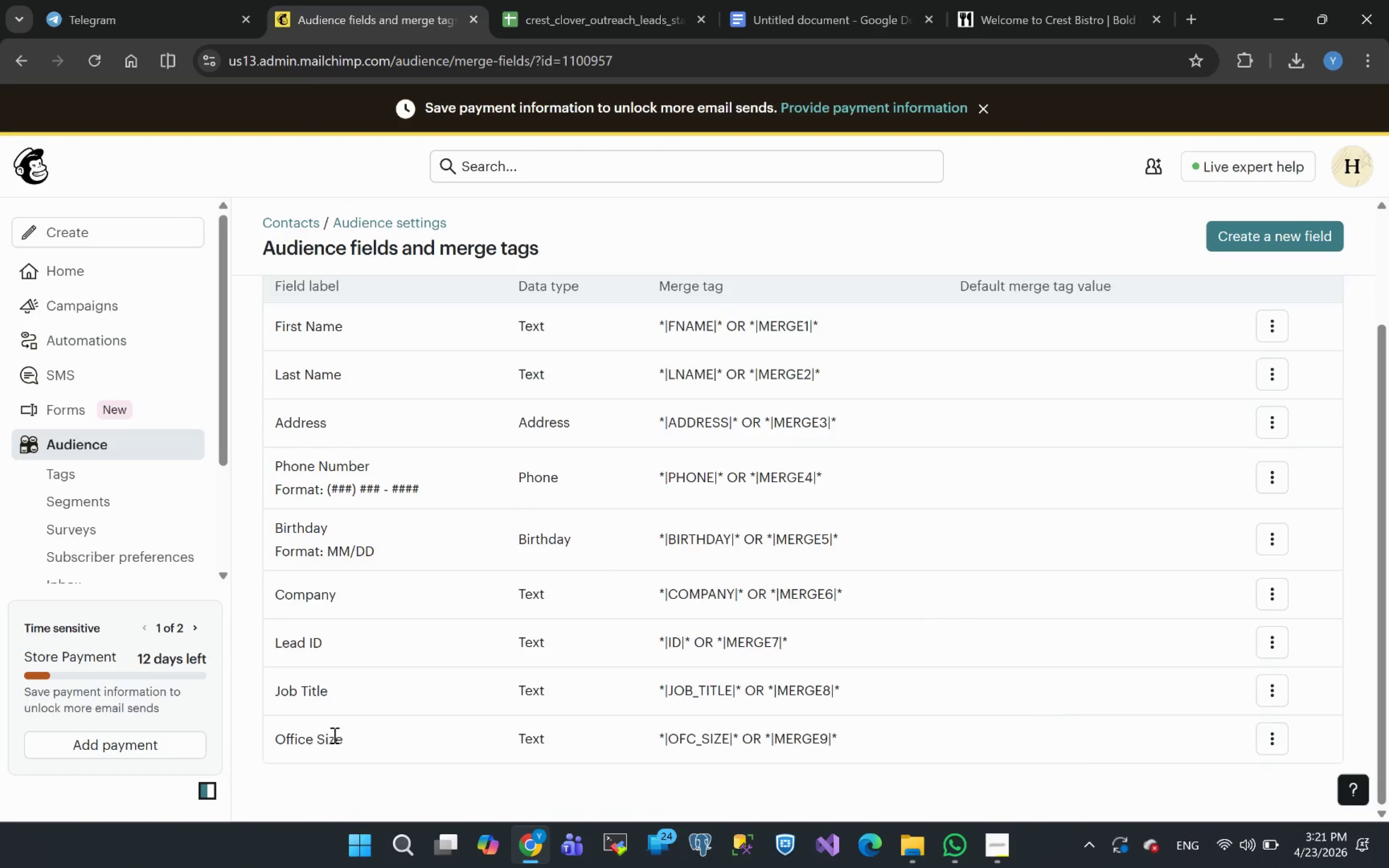 
double_click([333, 735])
 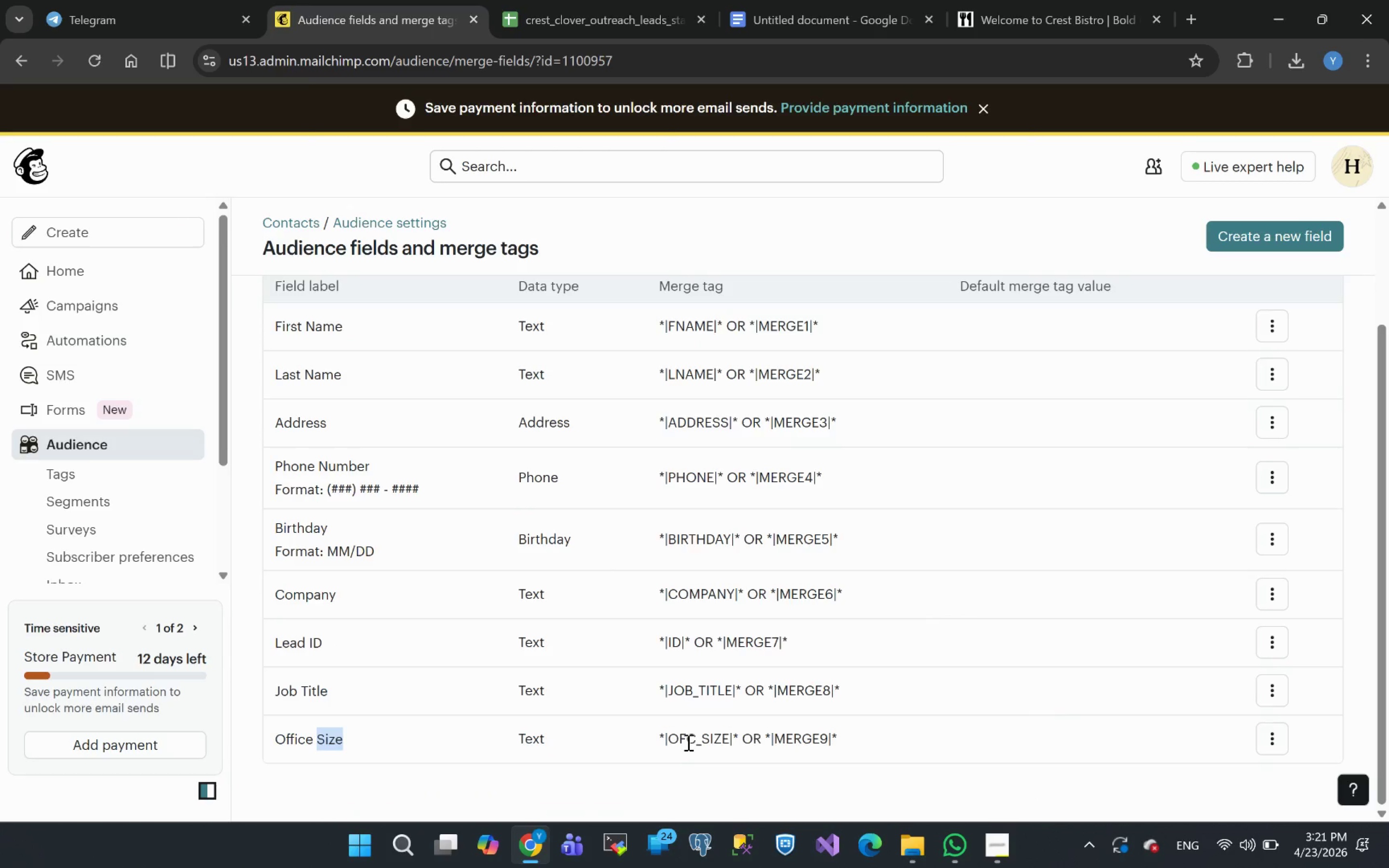 
double_click([687, 742])
 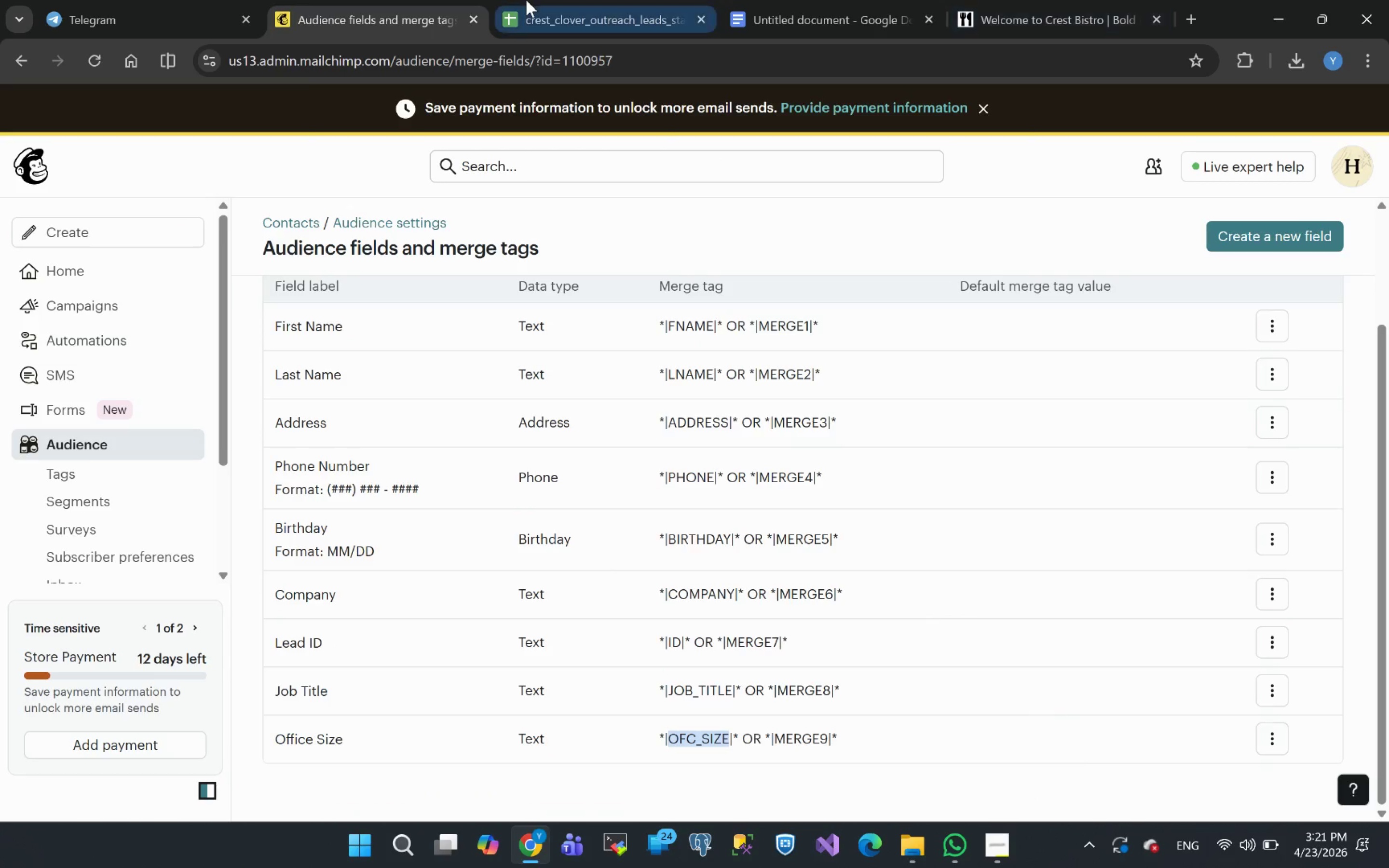 
left_click([542, 6])
 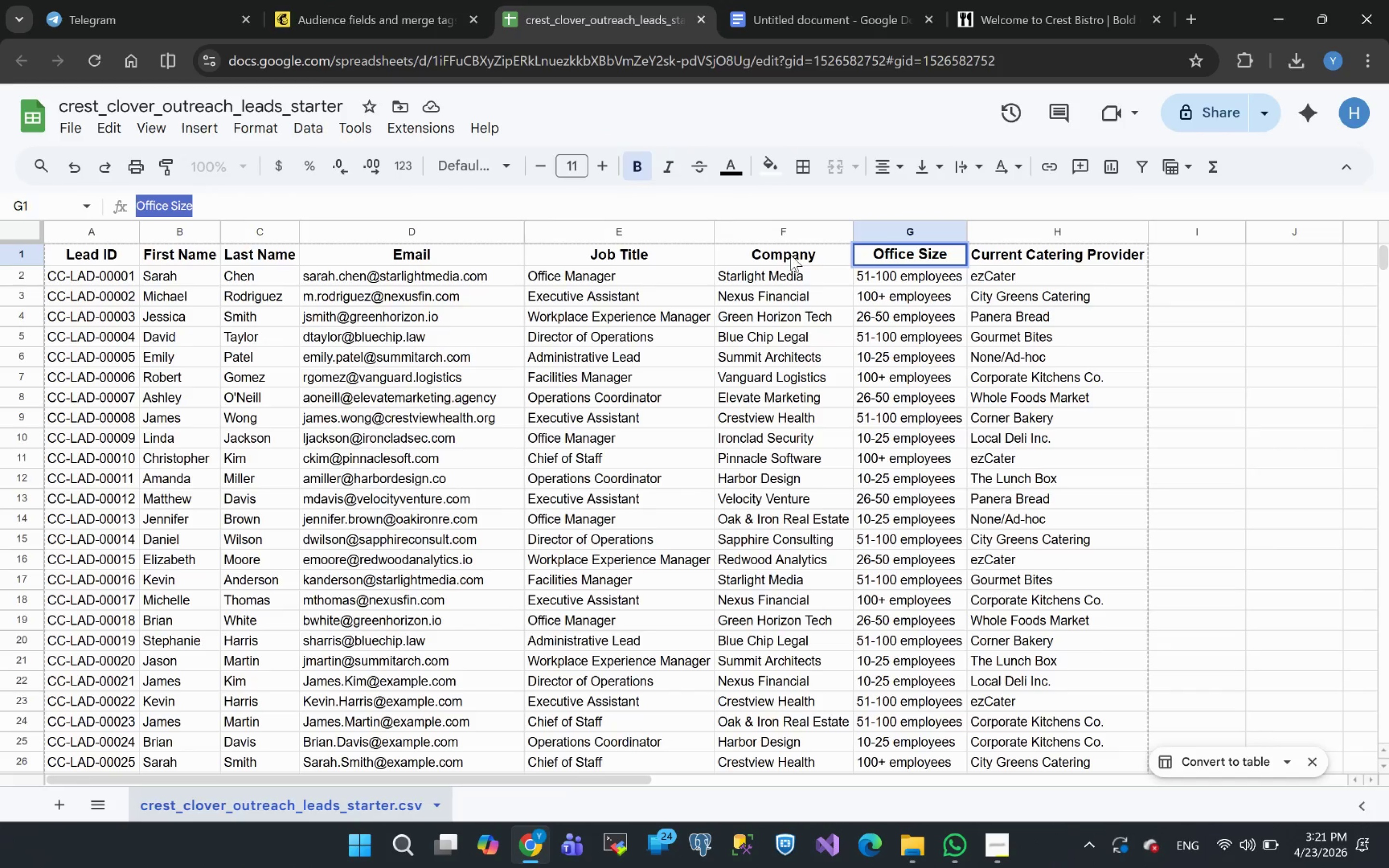 
left_click([790, 255])
 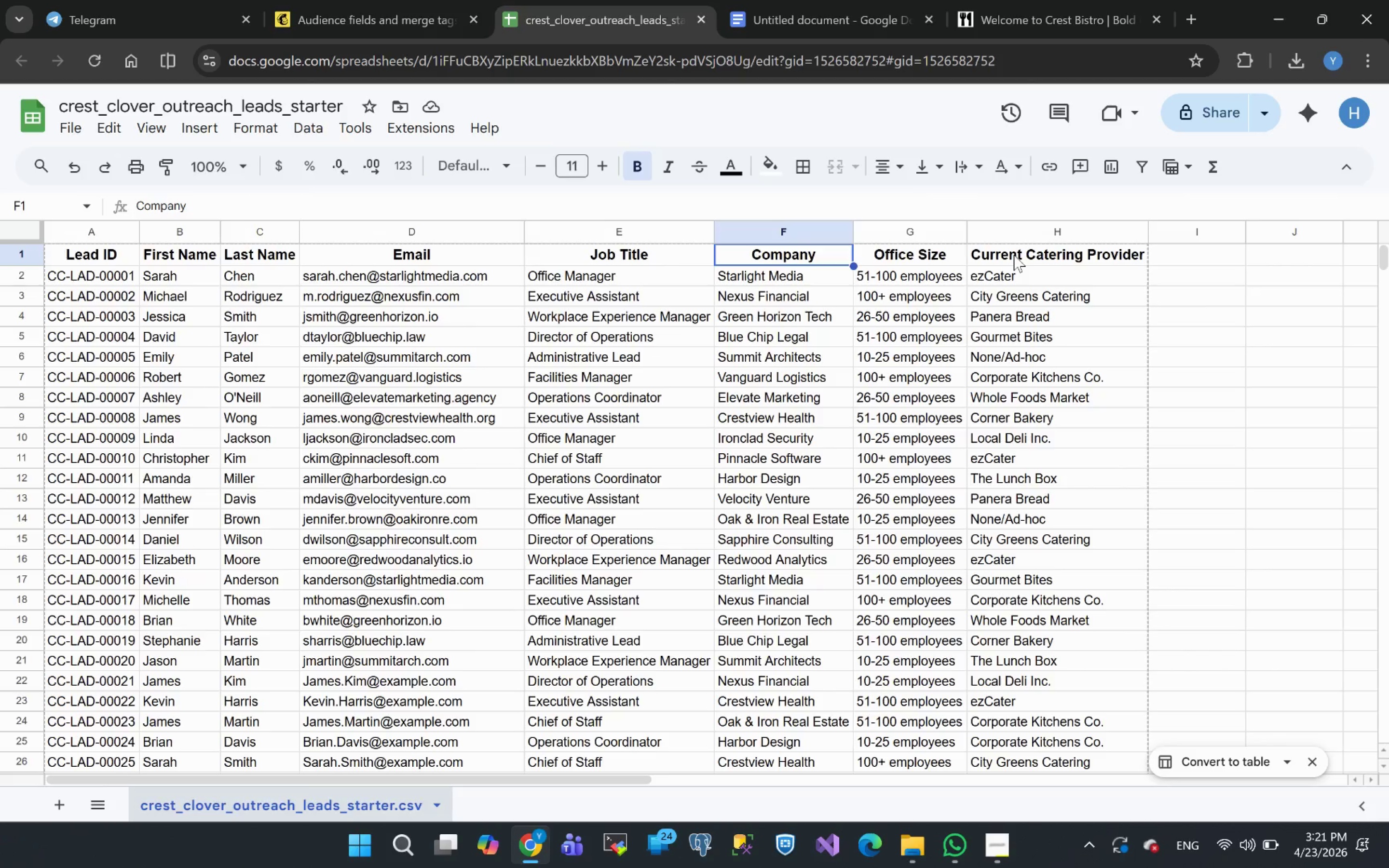 
left_click([1014, 255])
 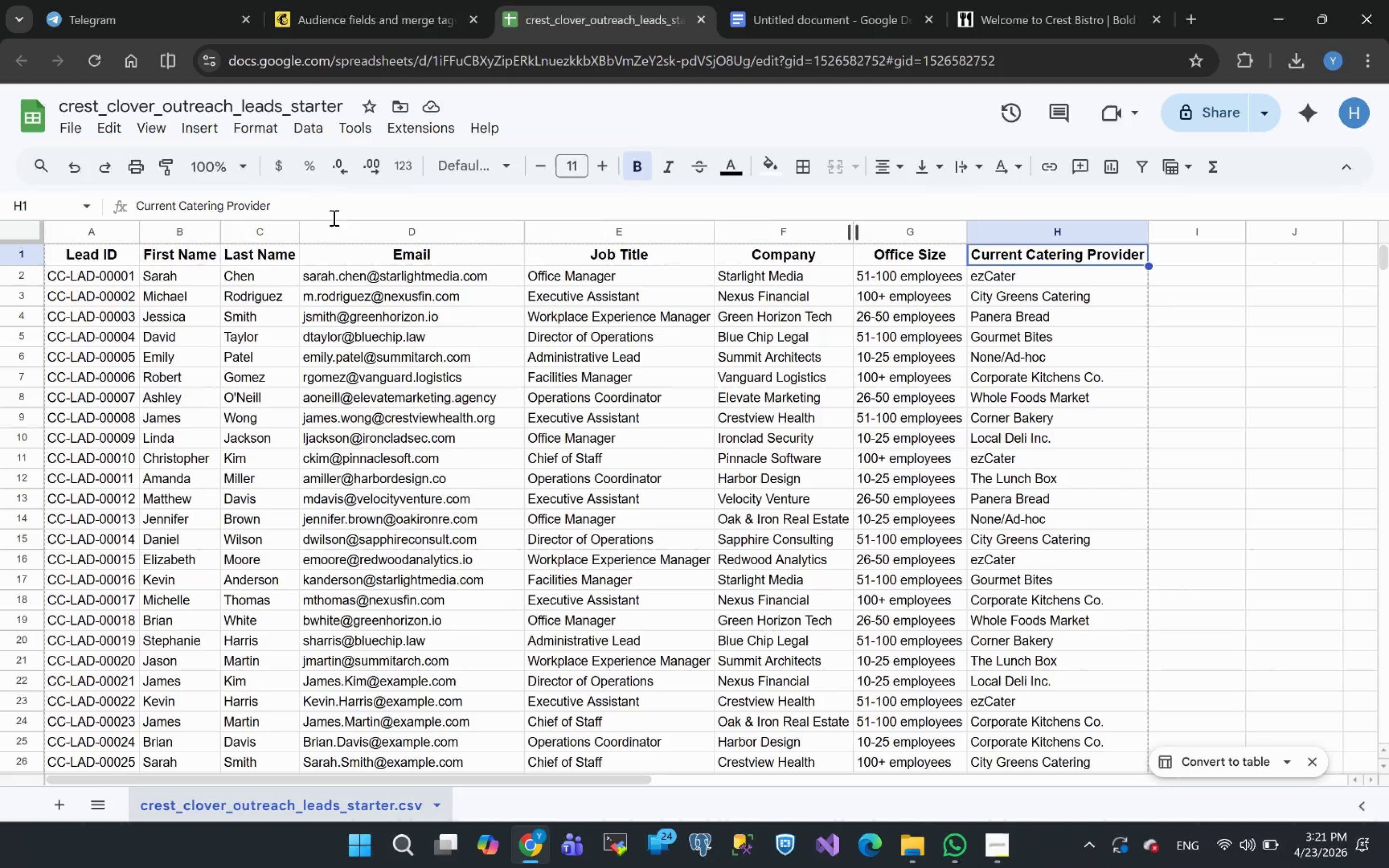 
left_click([277, 203])
 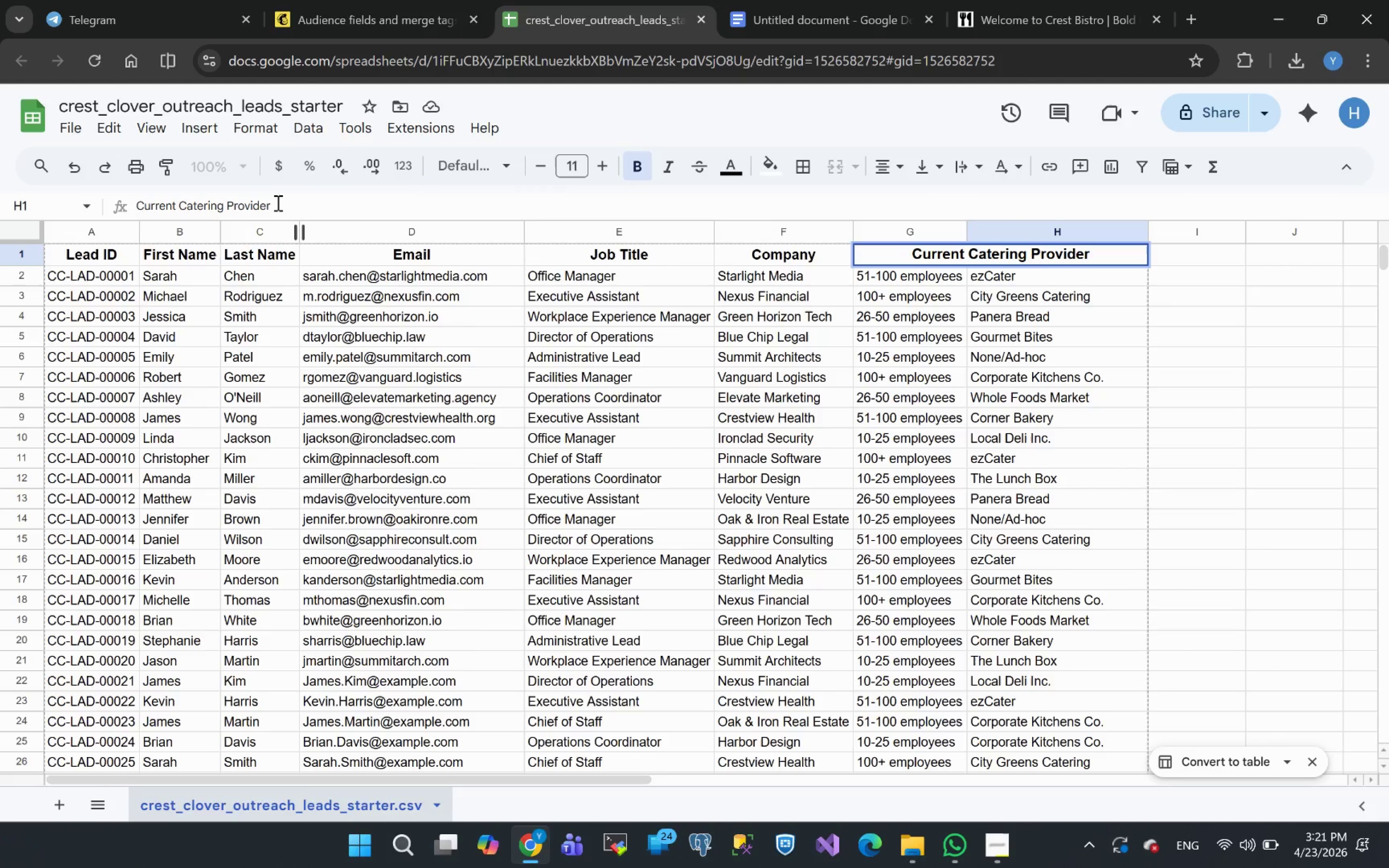 
left_click_drag(start_coordinate=[277, 203], to_coordinate=[0, 227])
 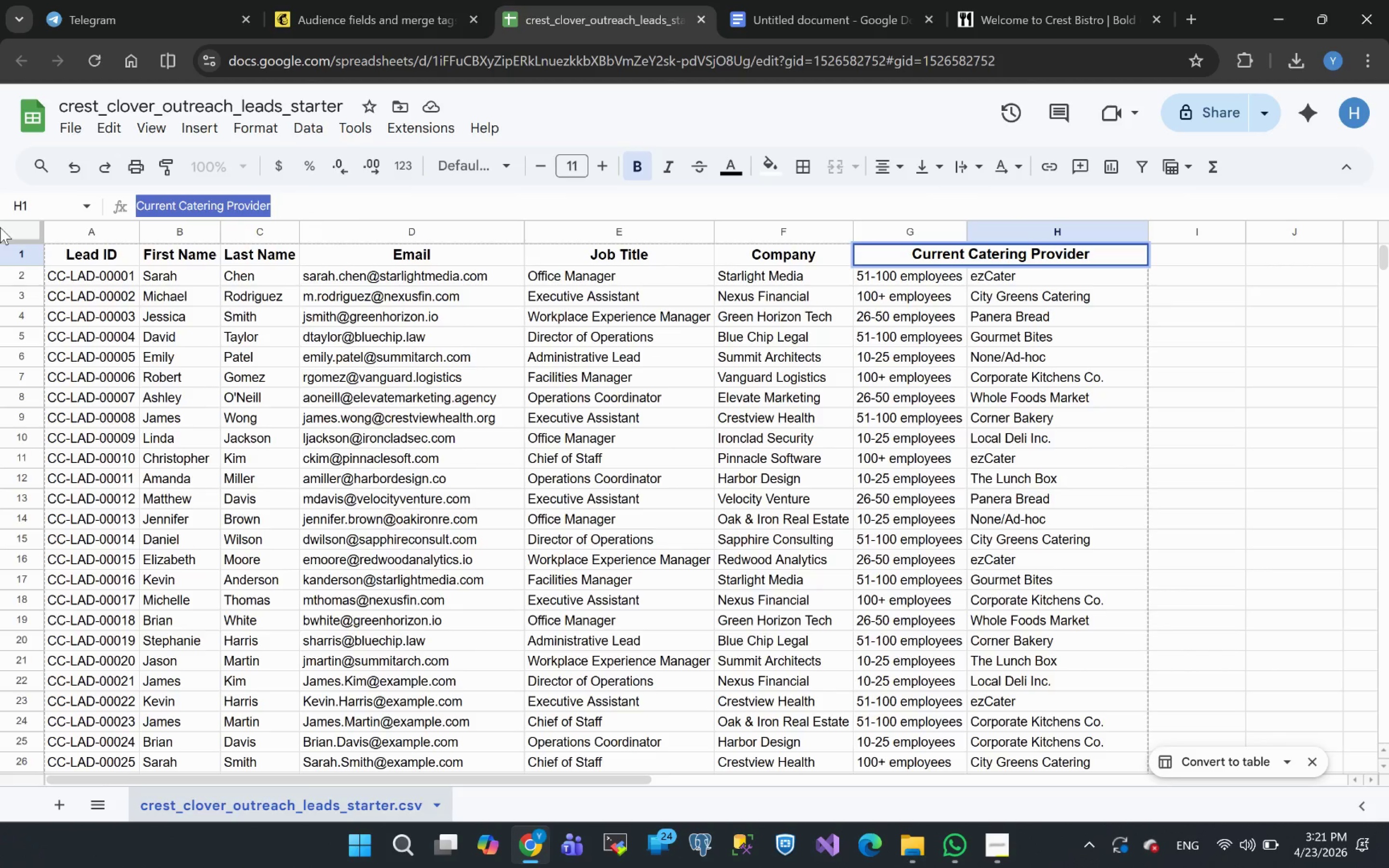 
key(Control+C)
 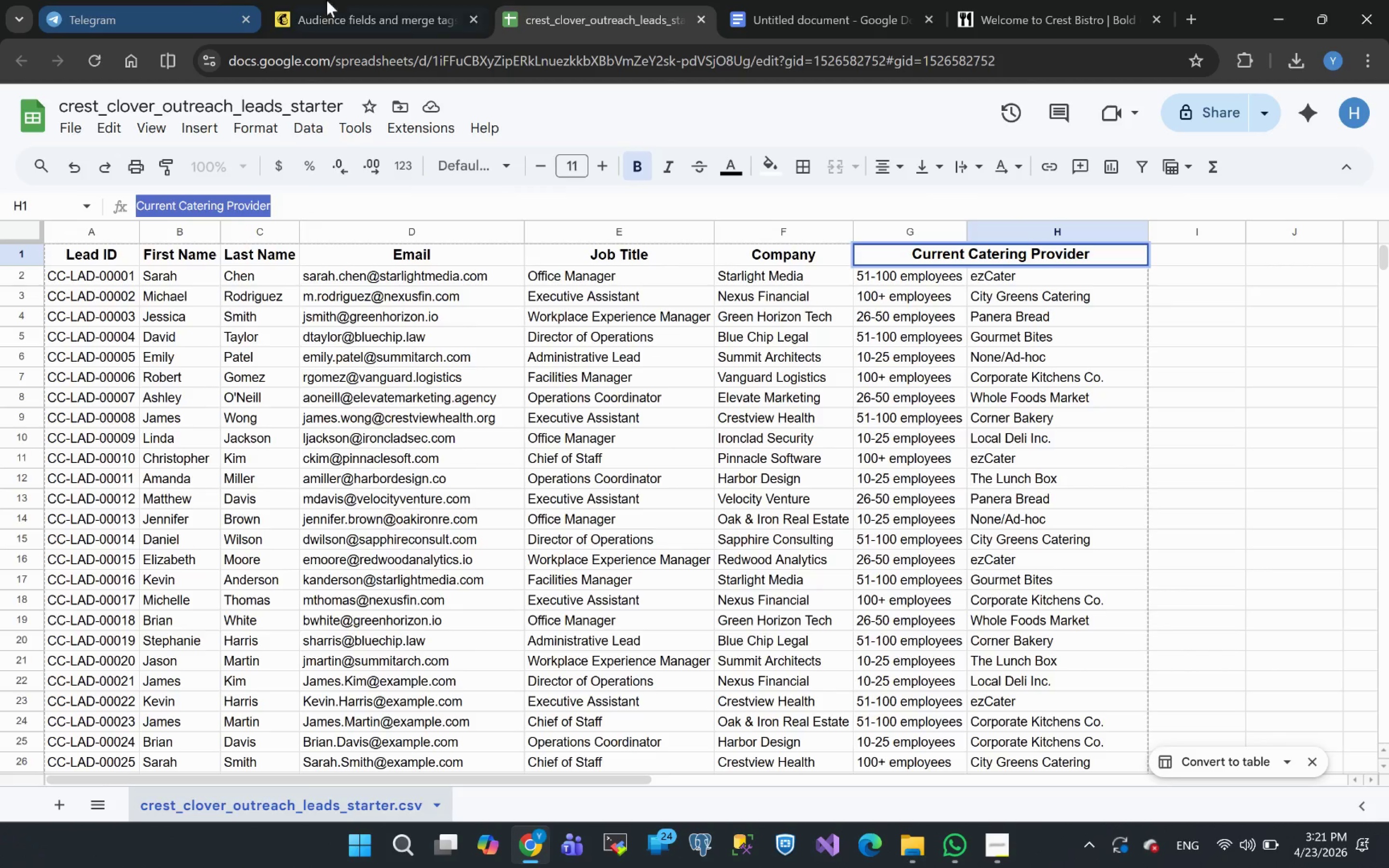 
left_click([373, 7])
 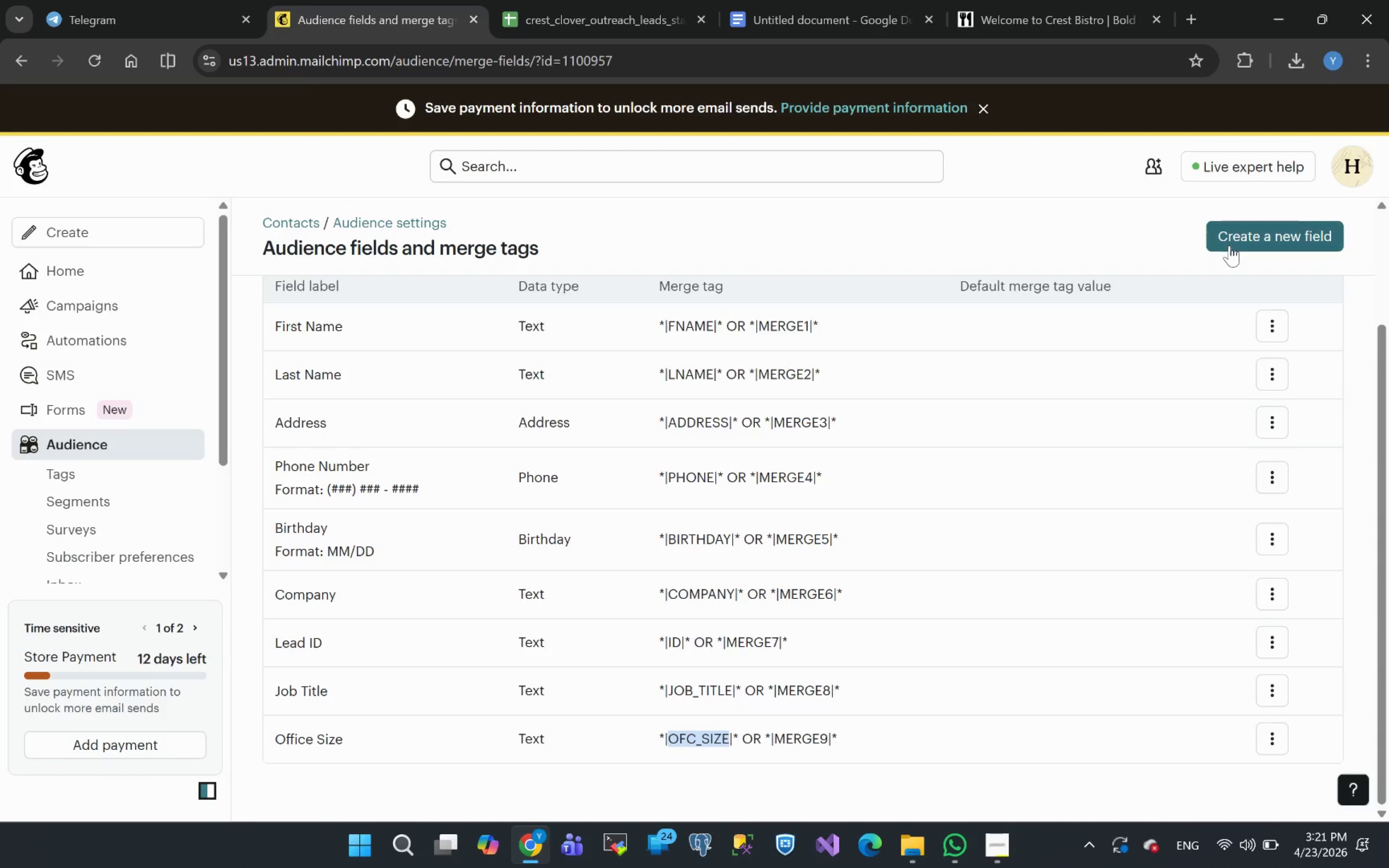 
left_click([1230, 245])
 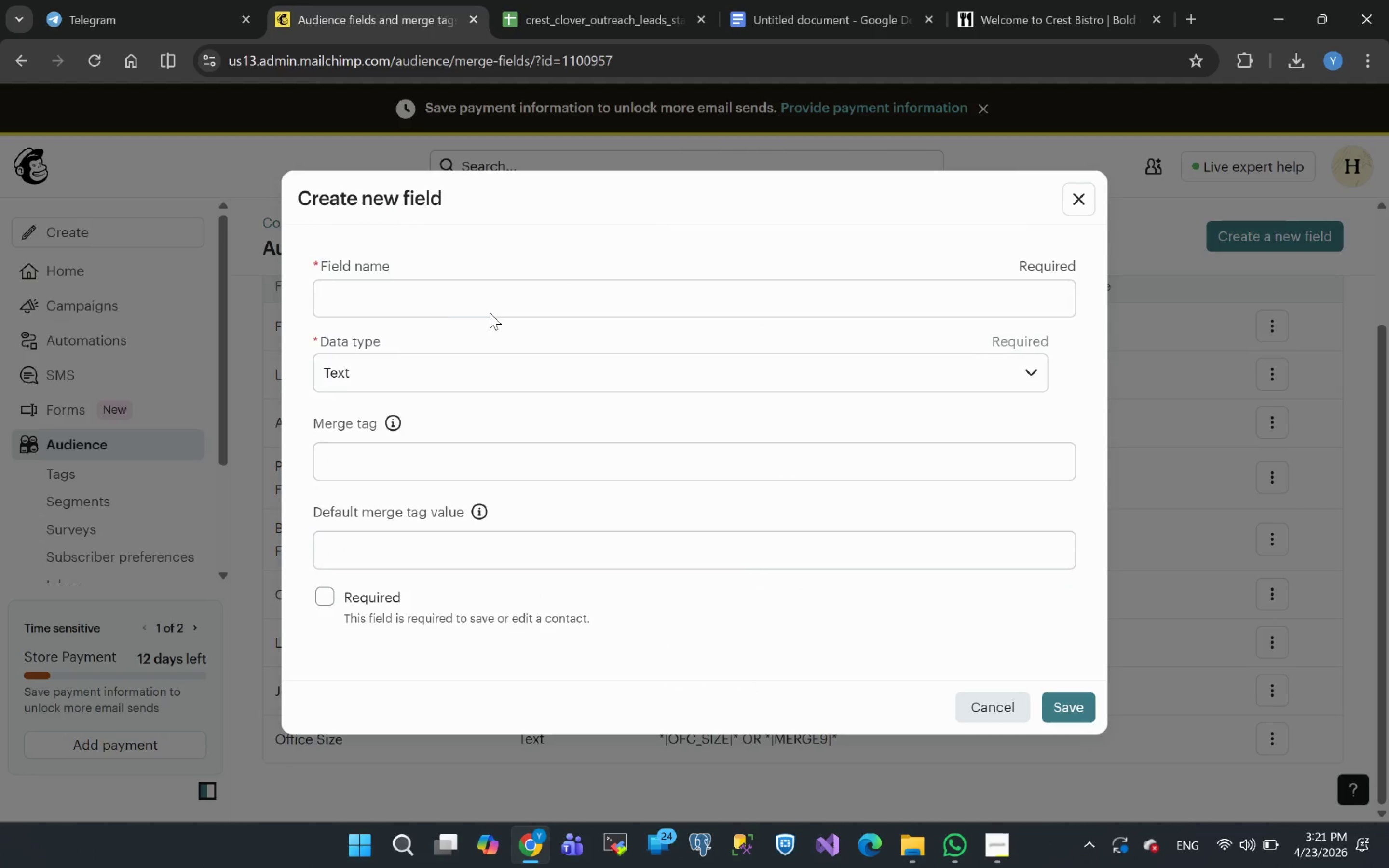 
left_click([436, 307])
 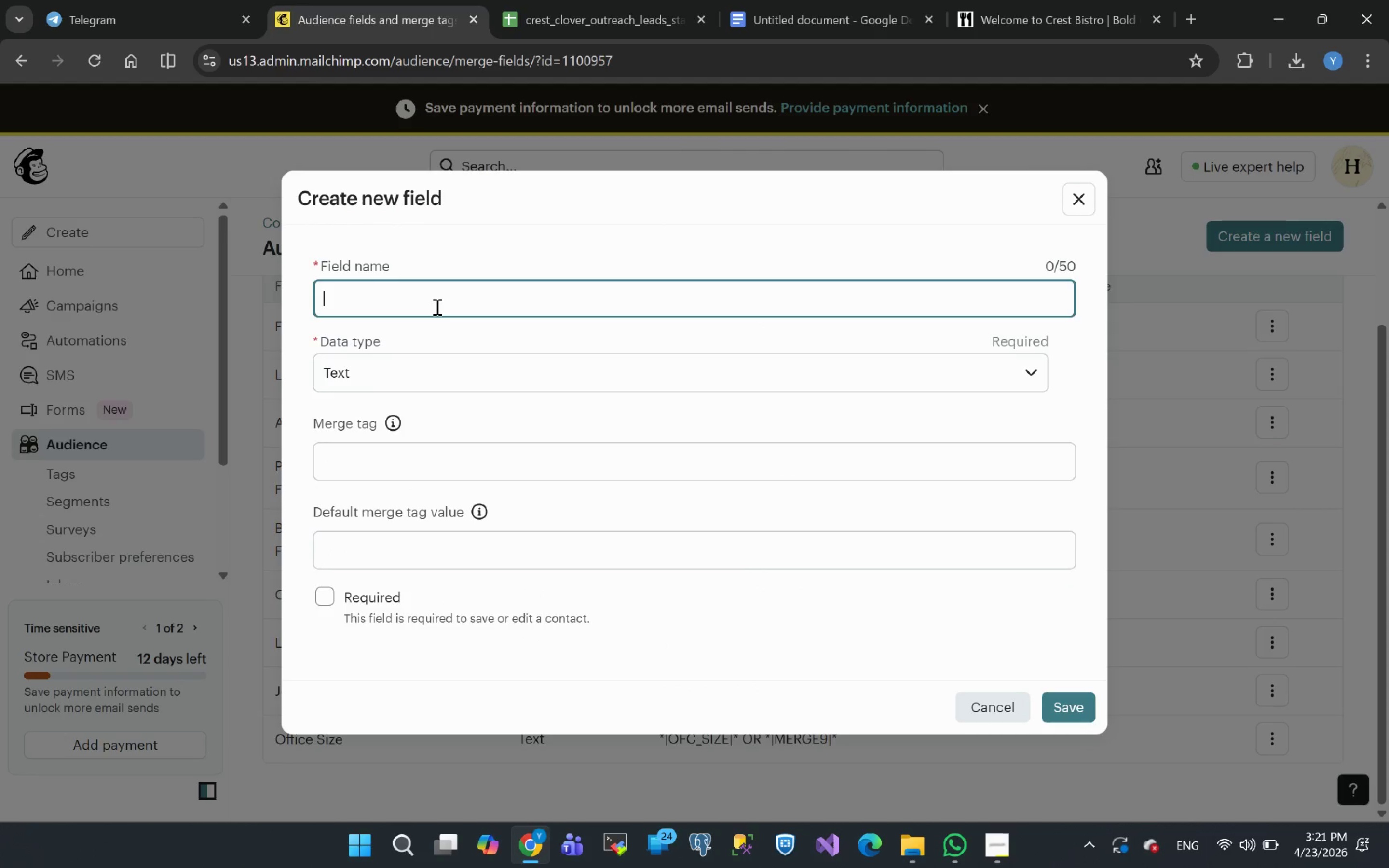 
key(Control+V)
 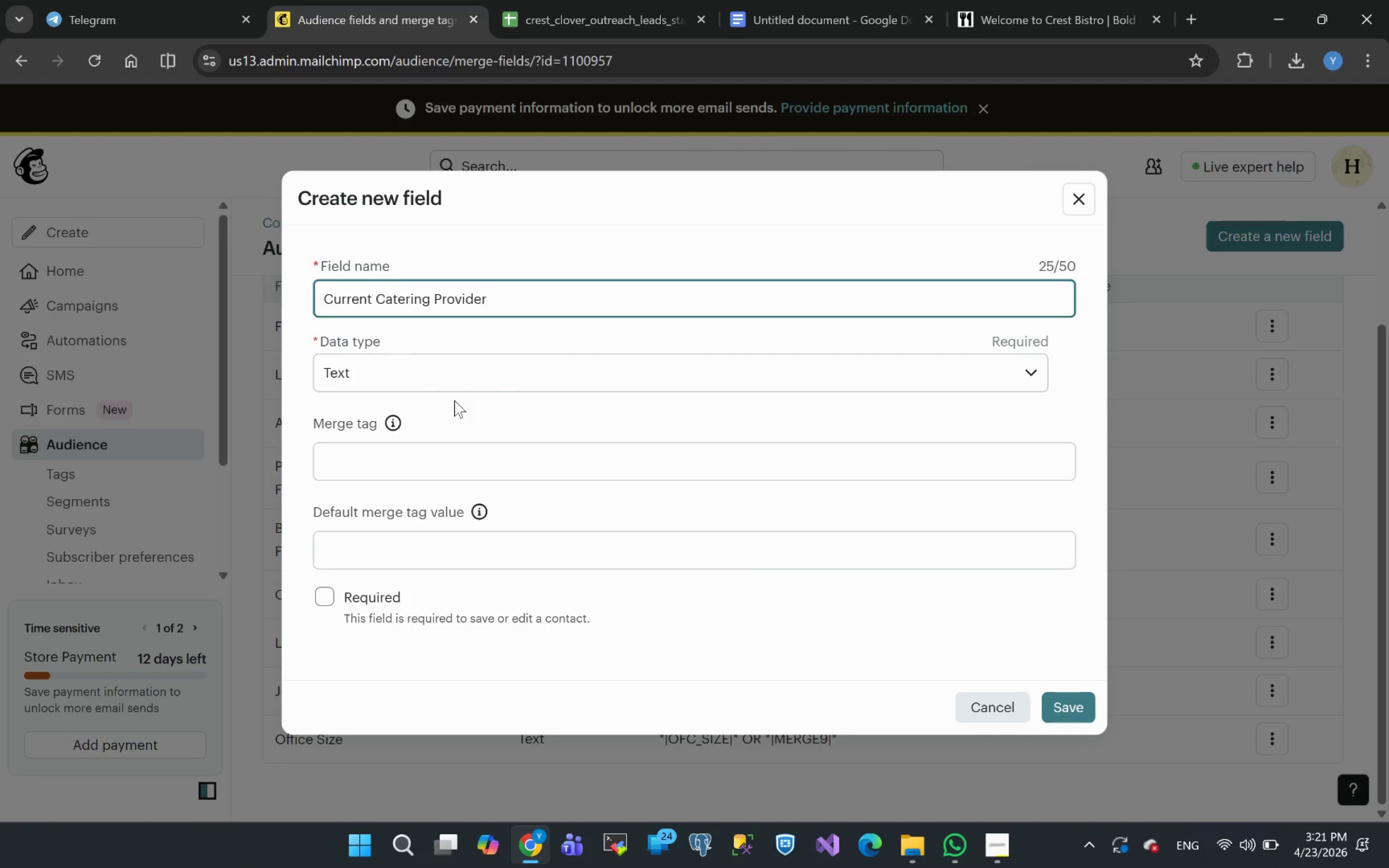 
left_click([412, 475])
 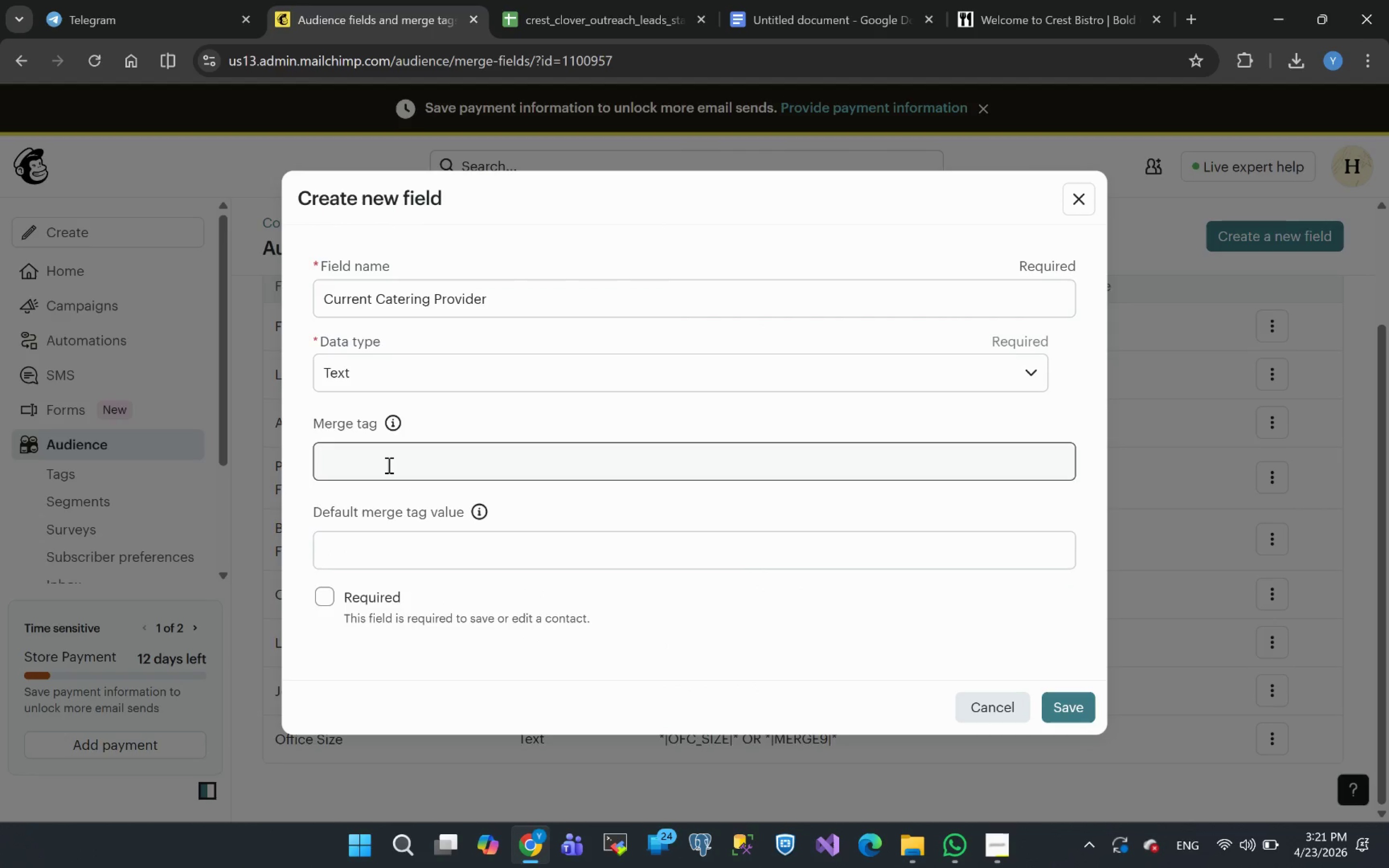 
left_click([388, 465])